 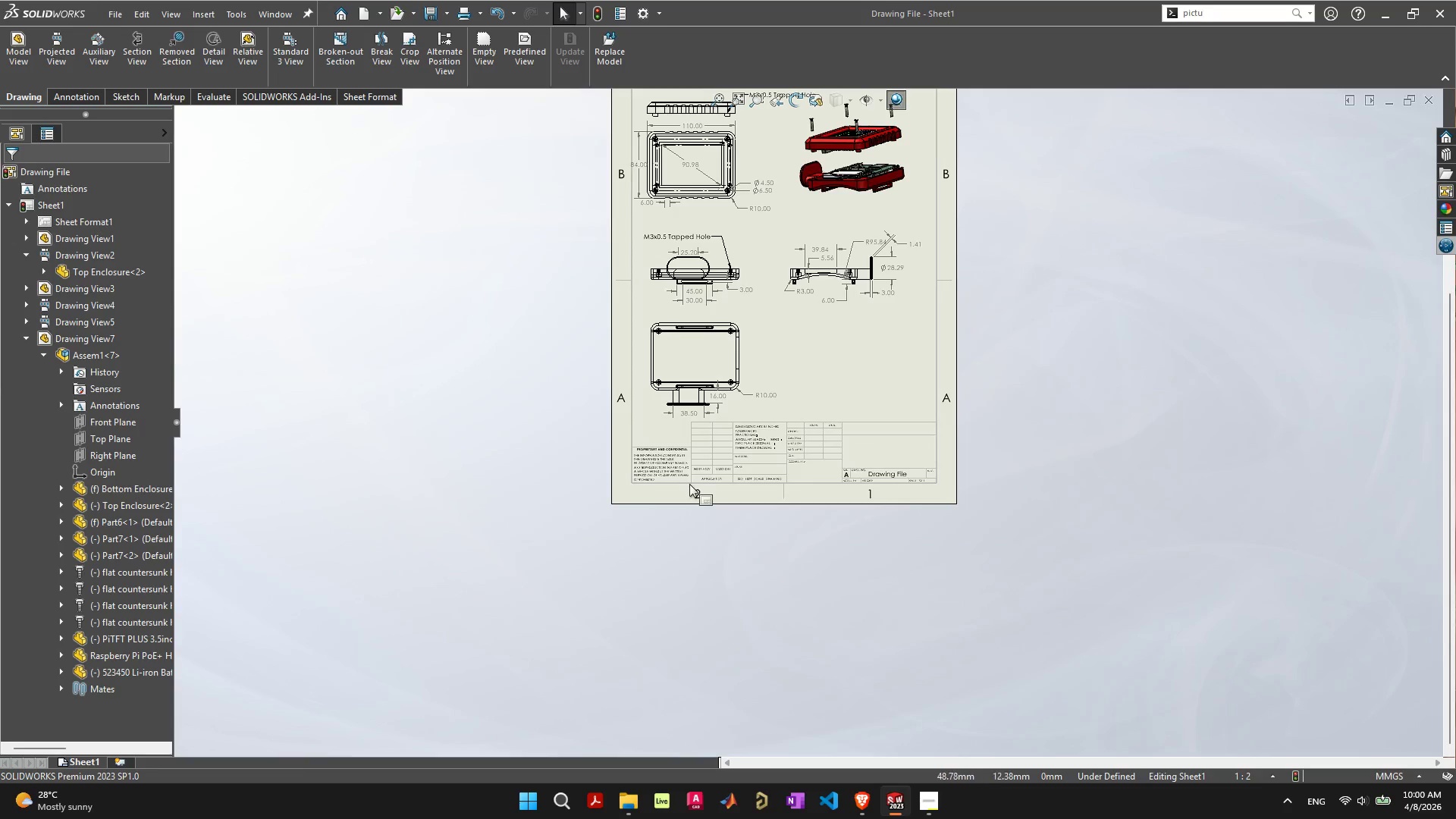 
scroll: coordinate [846, 179], scroll_direction: up, amount: 4.0
 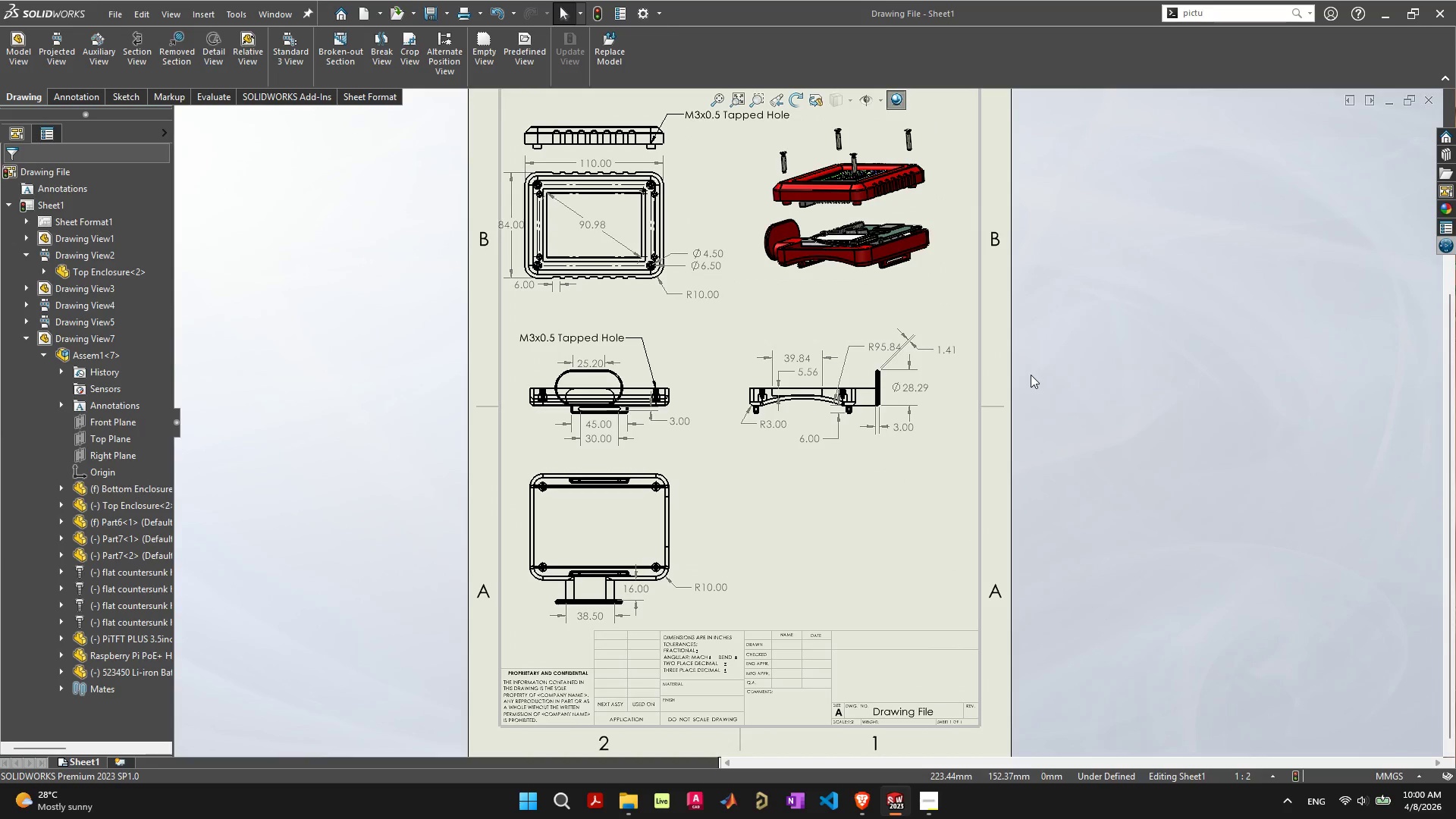 
left_click([1042, 382])
 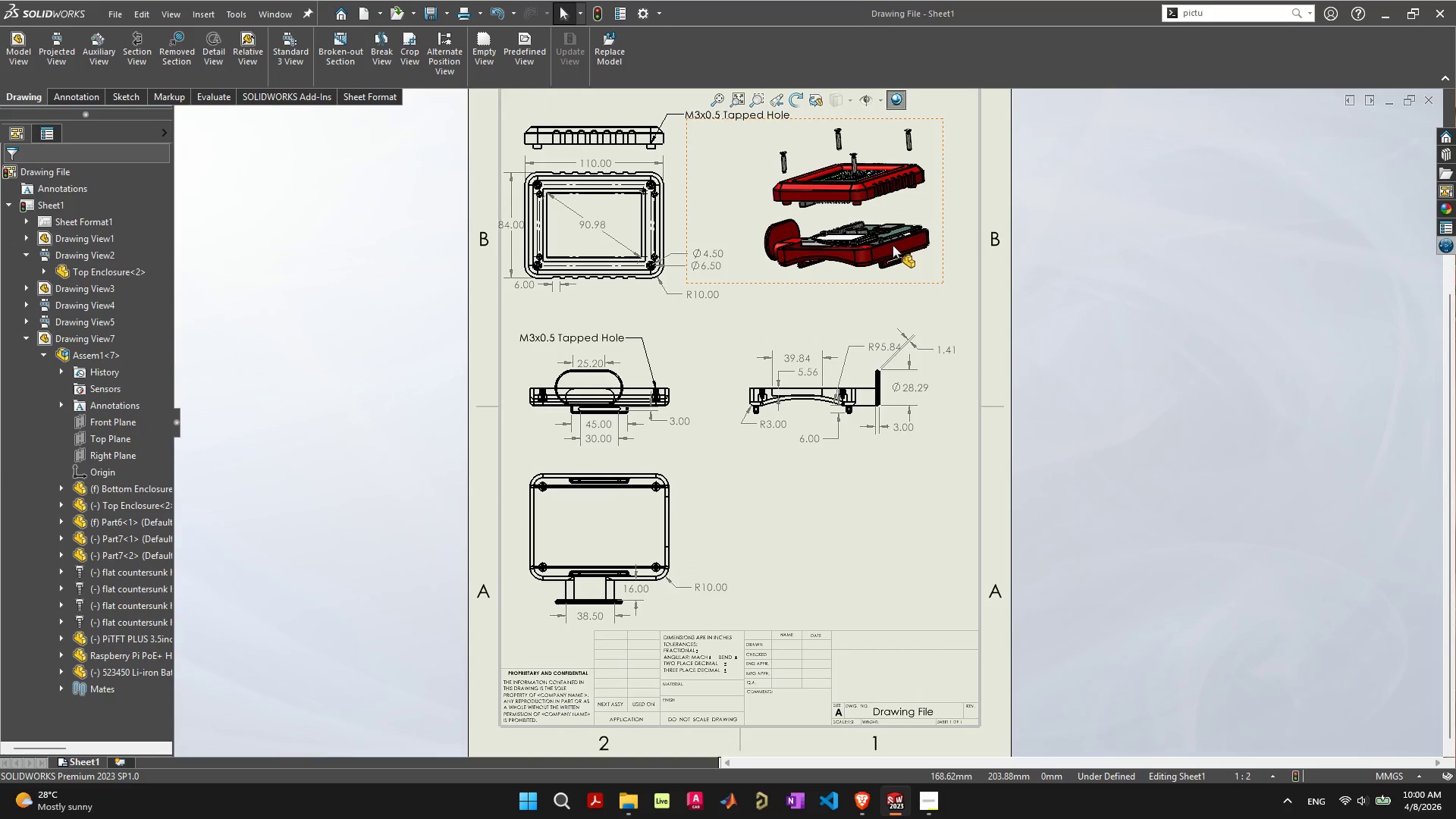 
left_click([893, 248])
 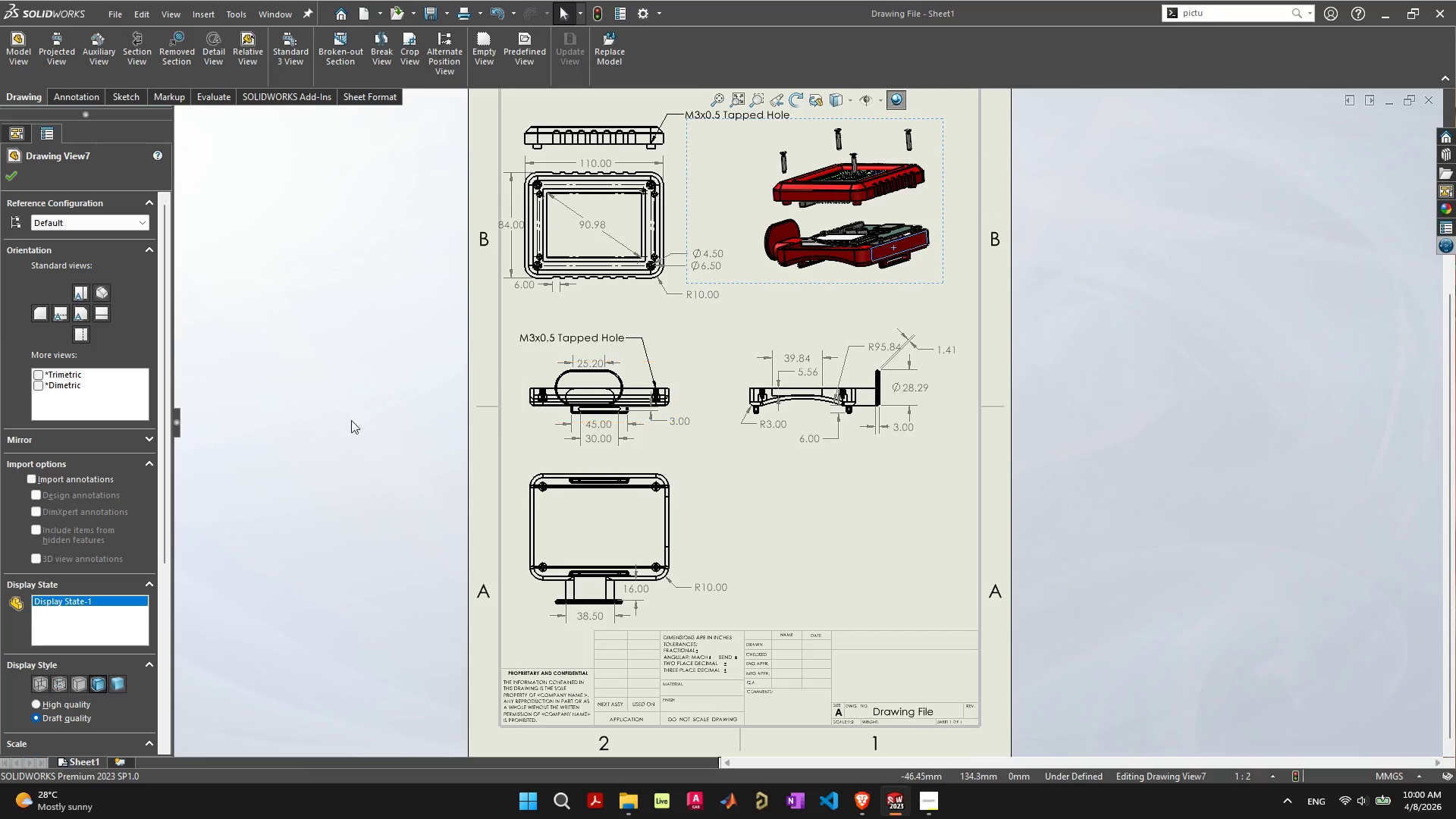 
left_click([262, 447])
 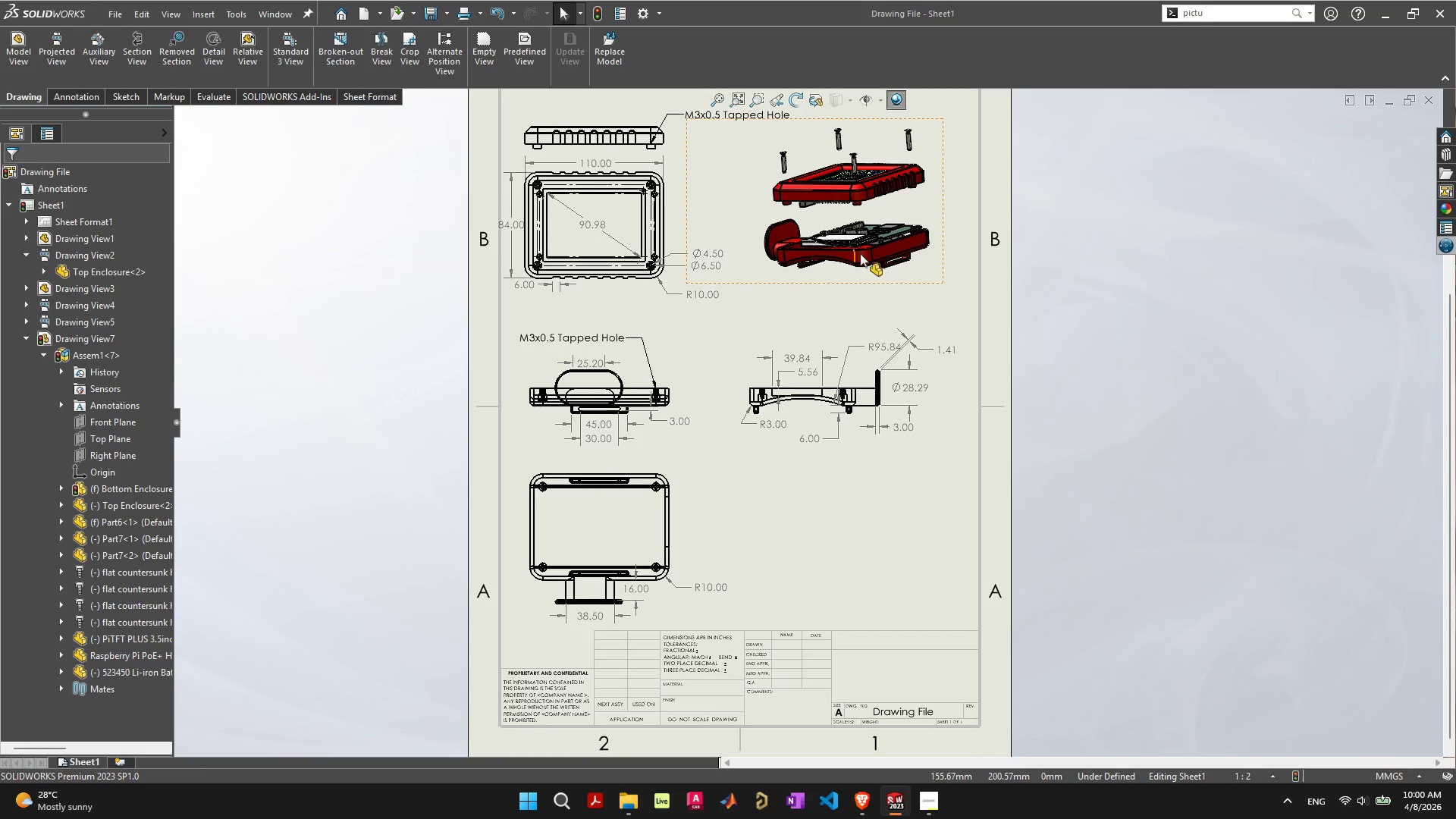 
left_click([846, 253])
 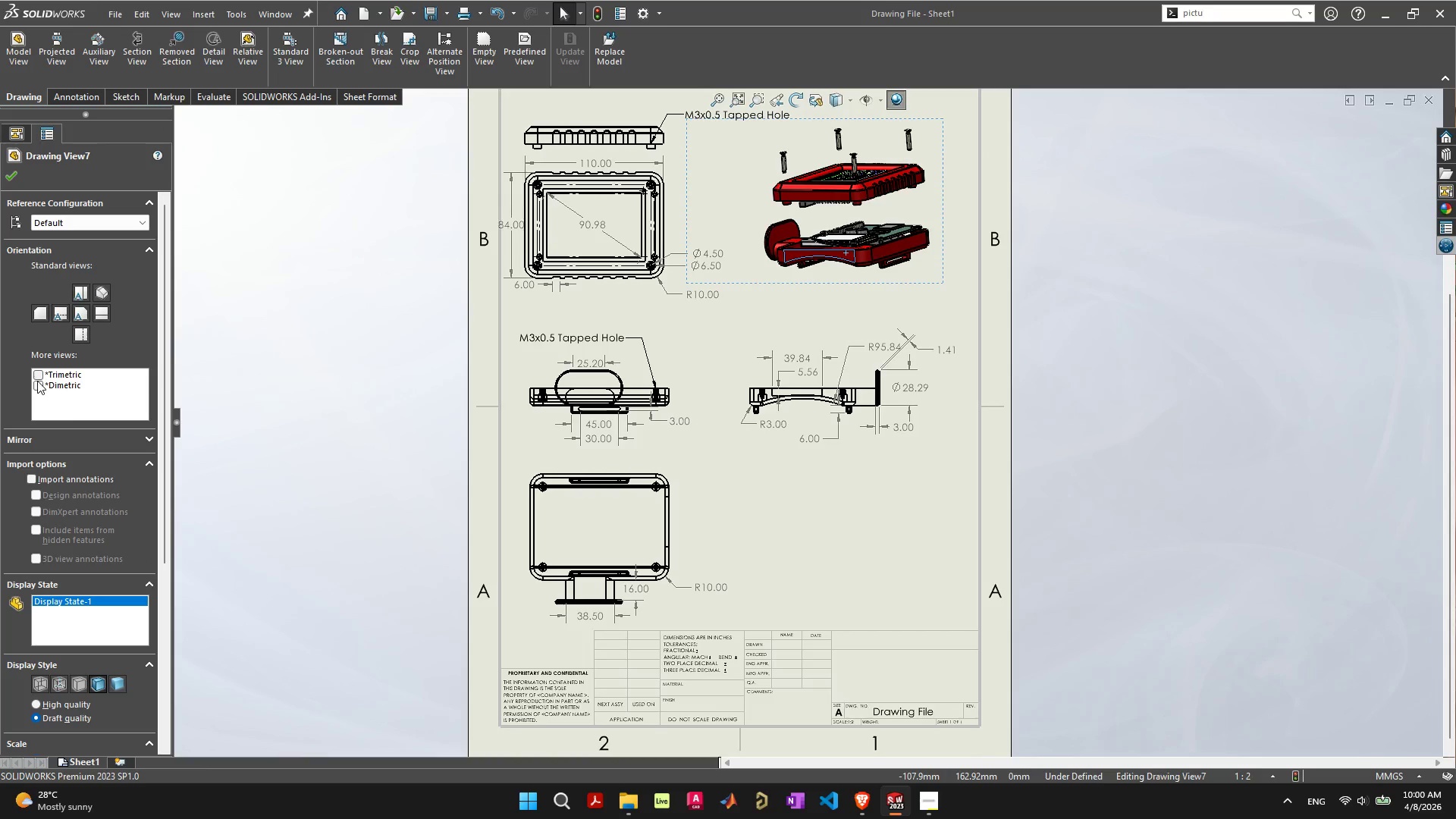 
left_click([37, 384])
 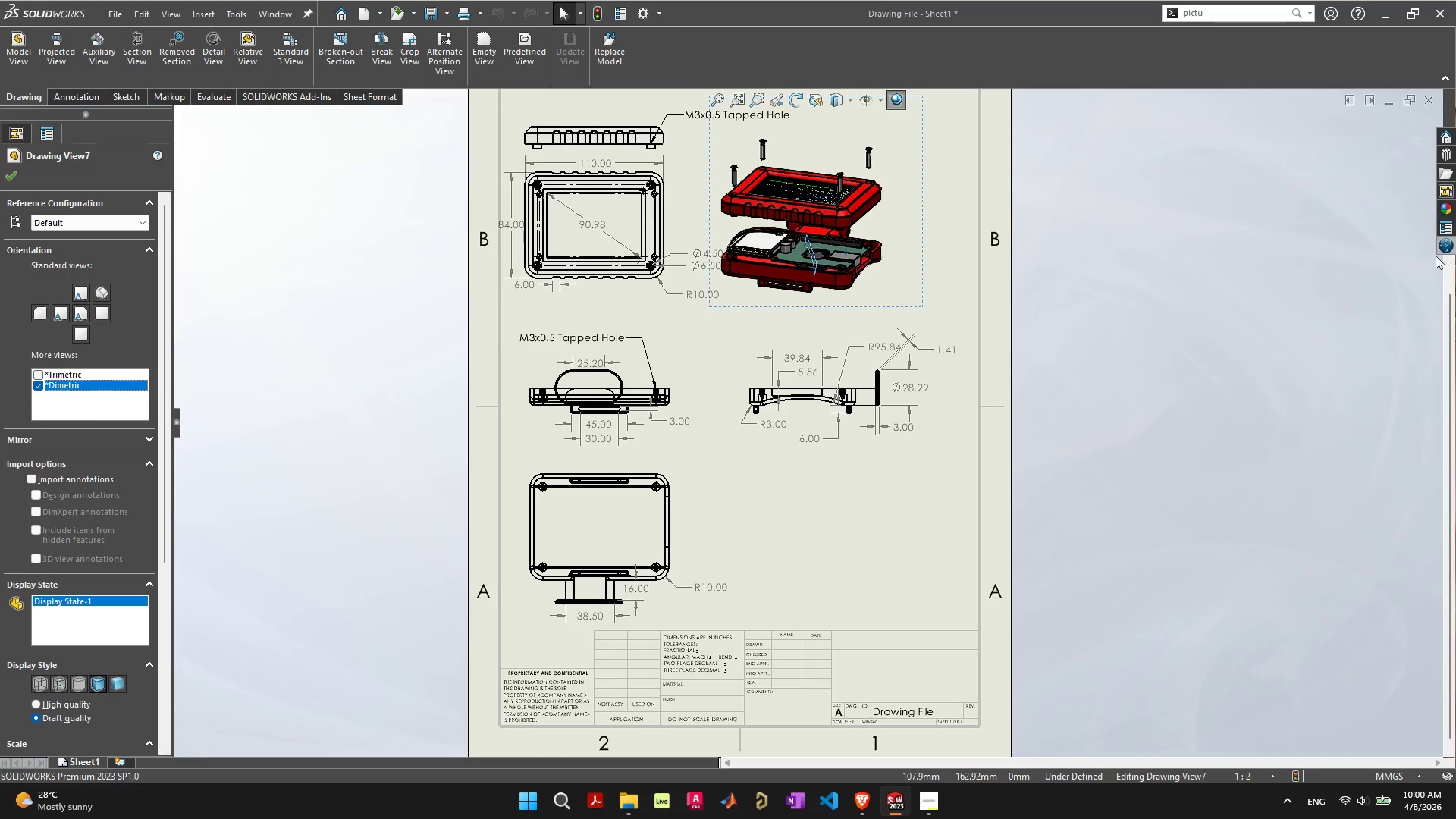 
left_click([1445, 196])
 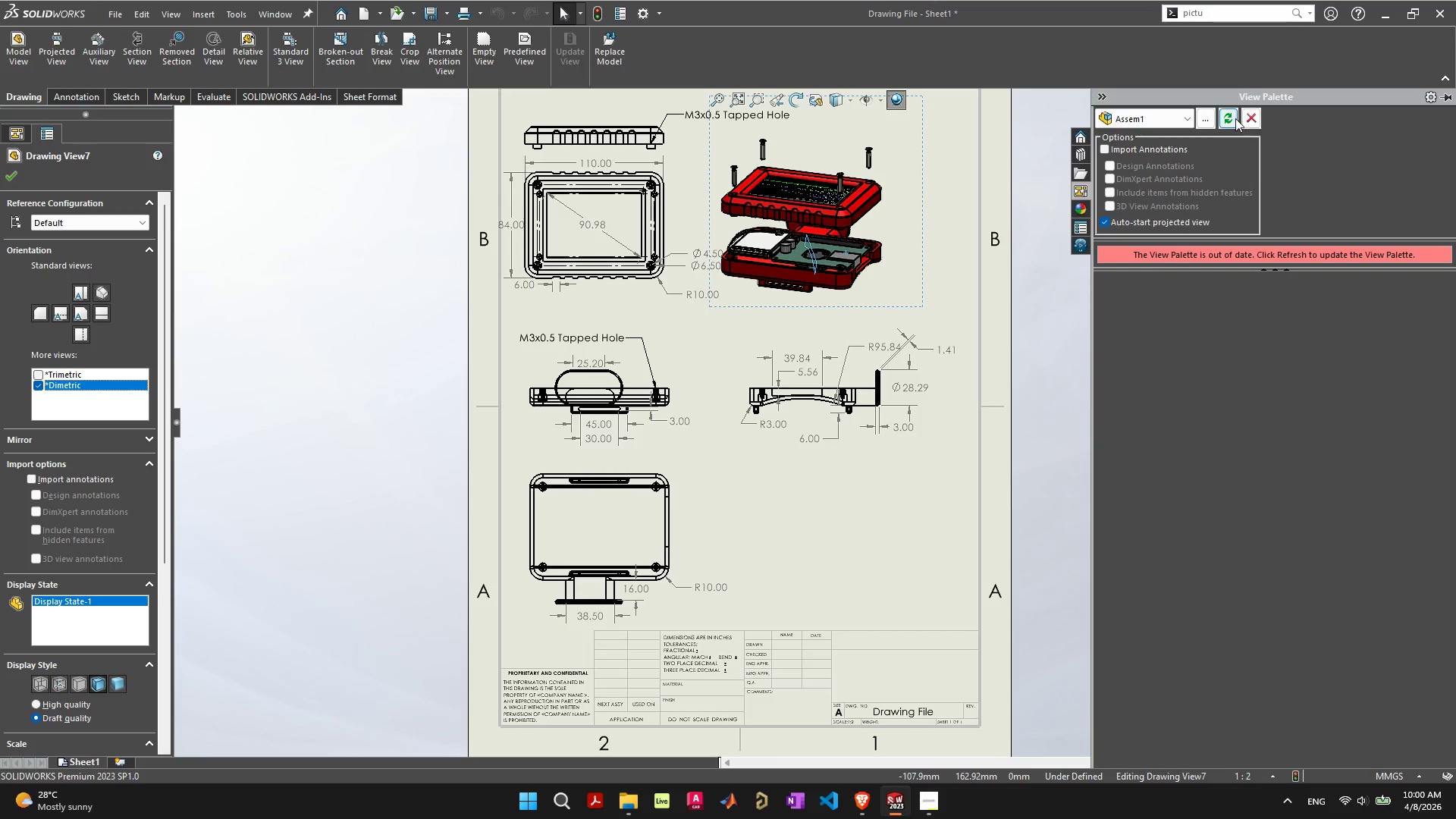 
left_click([1232, 118])
 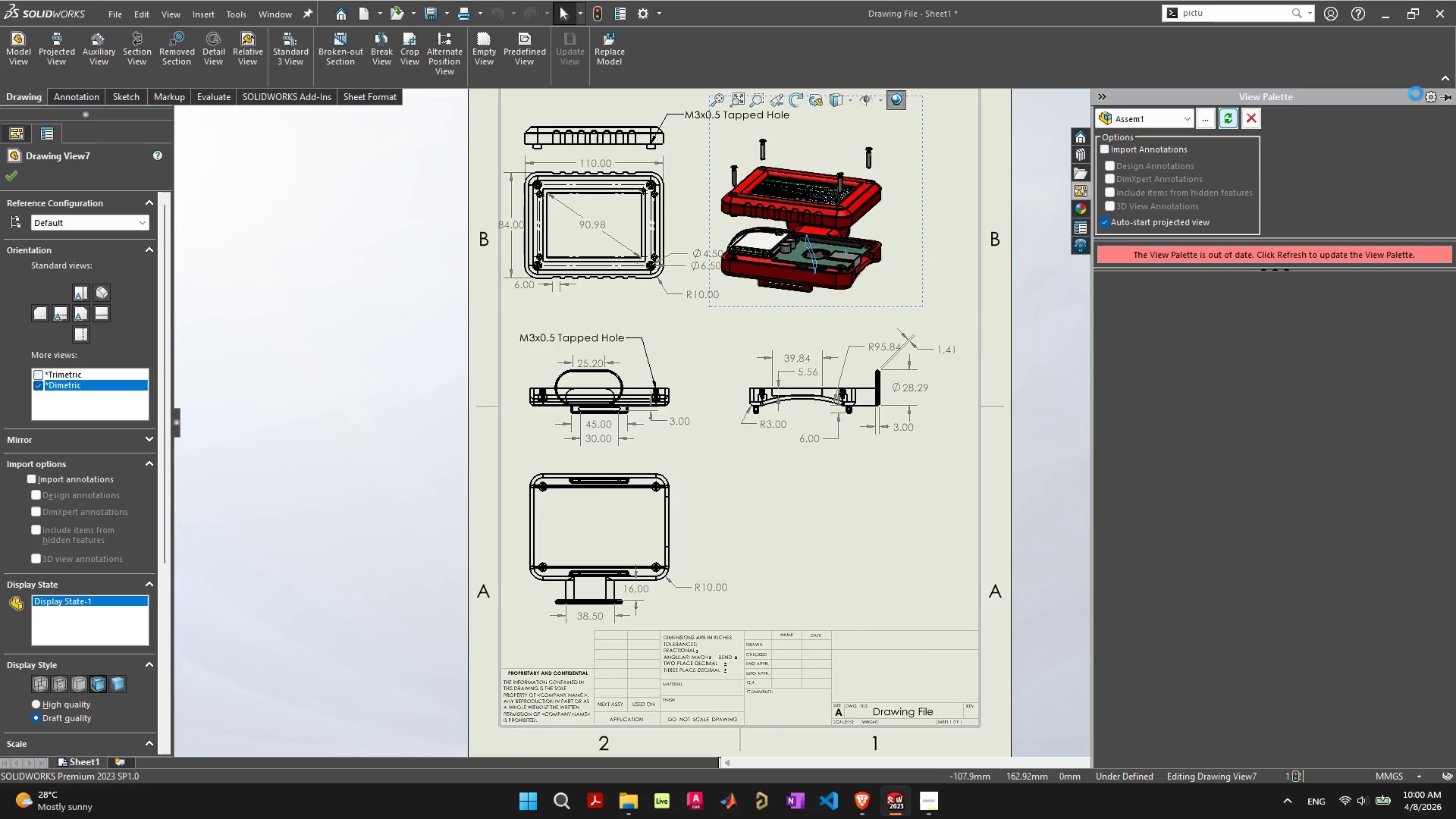 
left_click([1444, 96])
 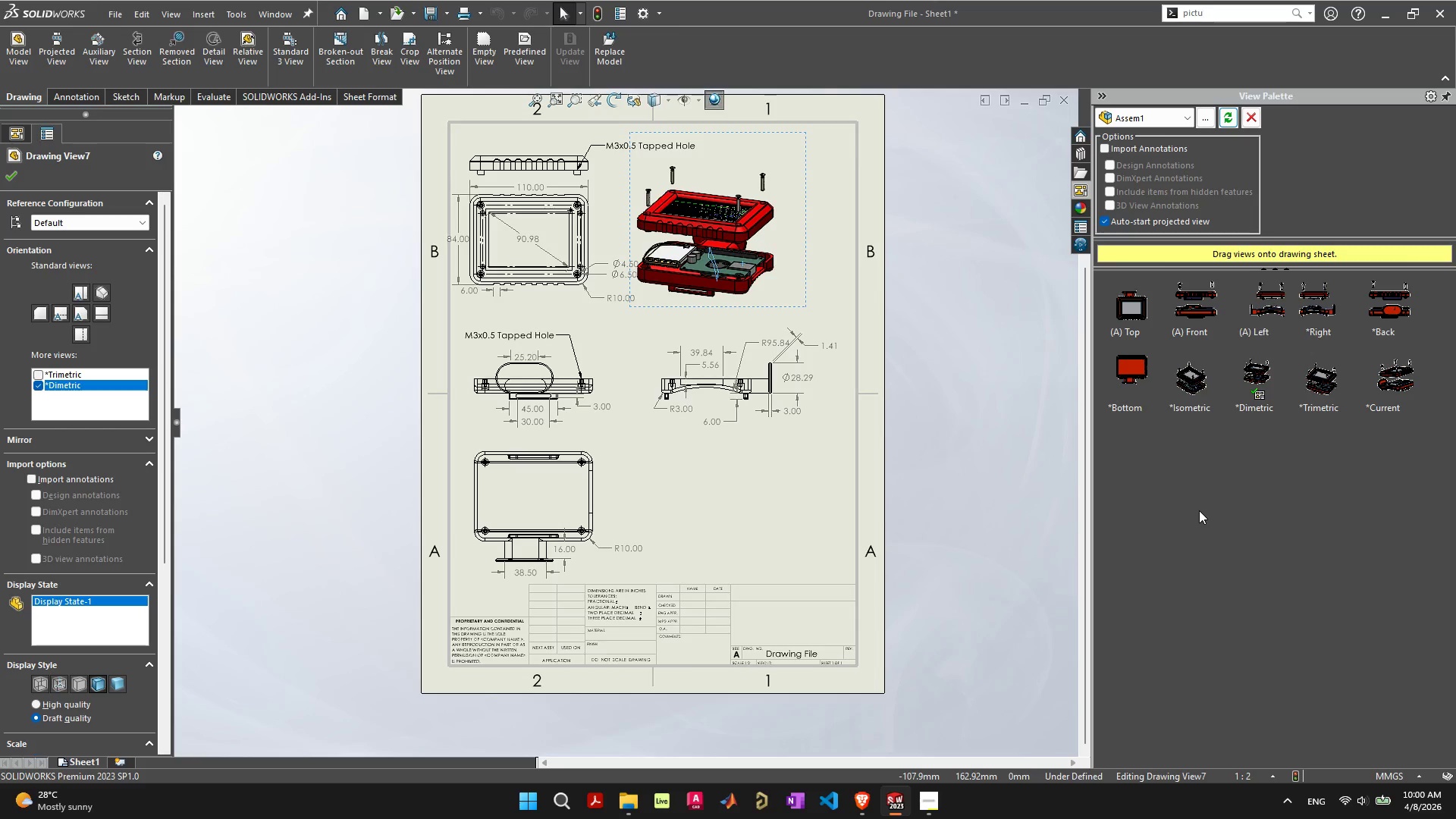 
wait(7.78)
 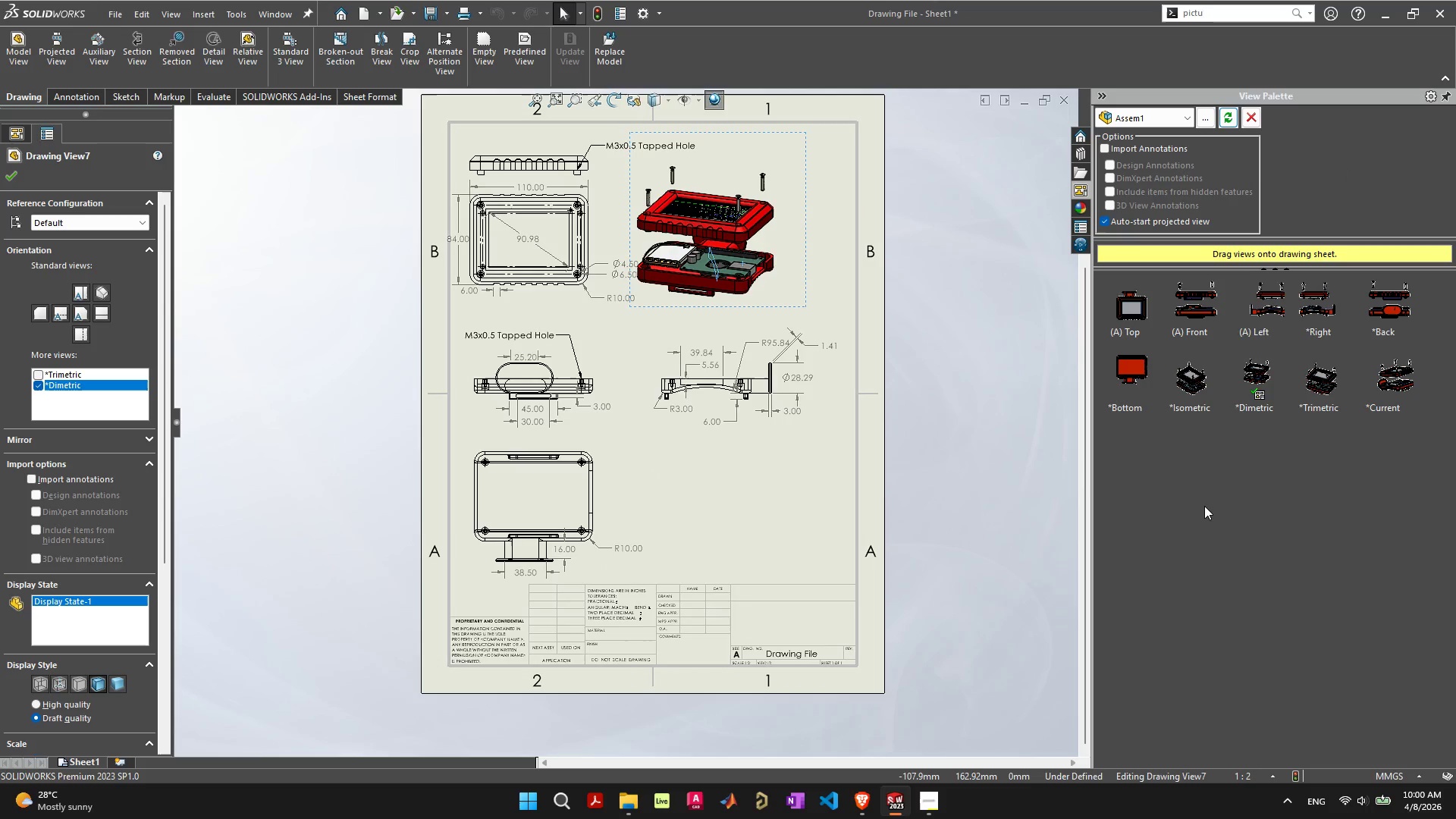 
left_click([1013, 488])
 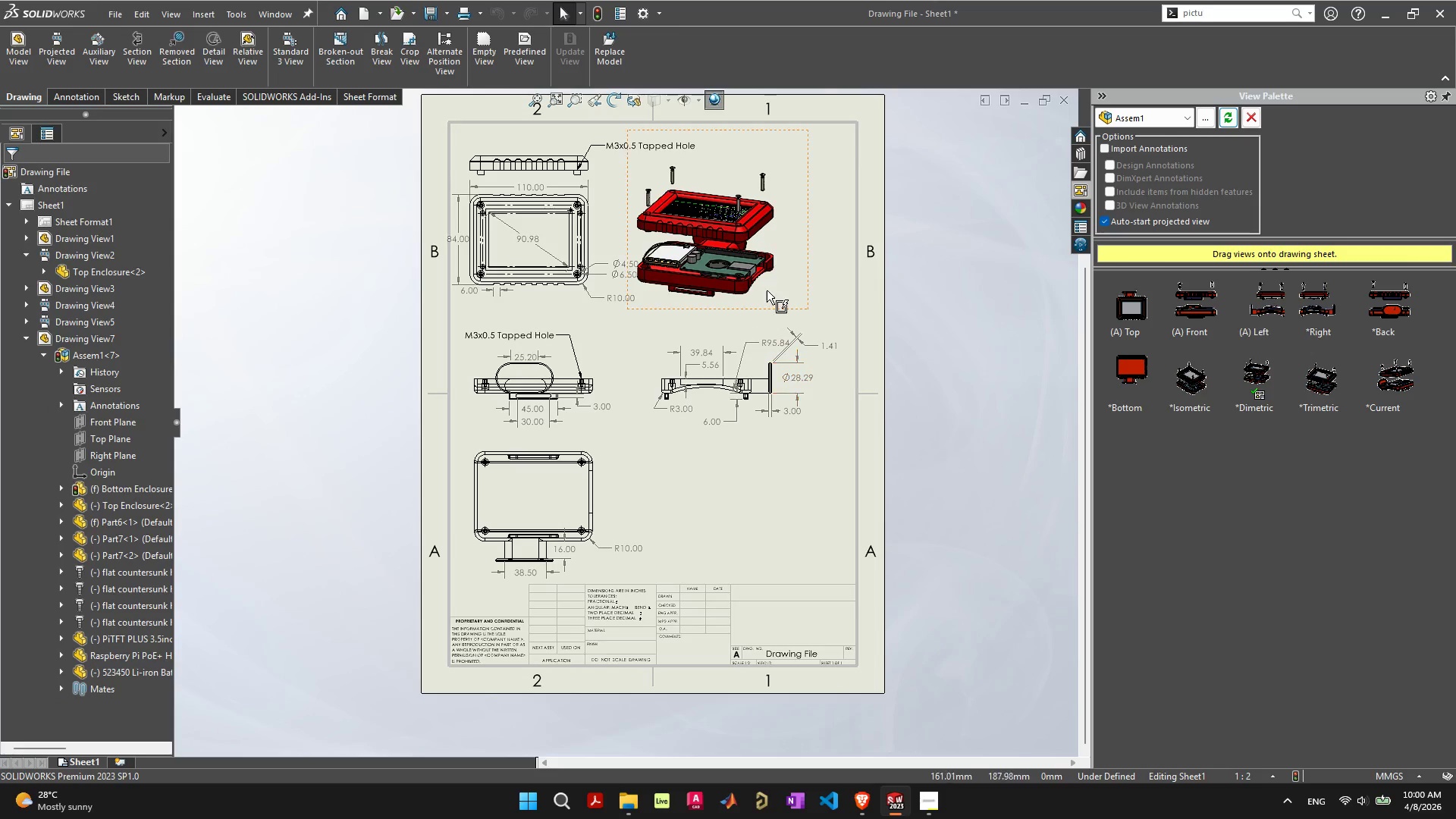 
scroll: coordinate [769, 290], scroll_direction: up, amount: 3.0
 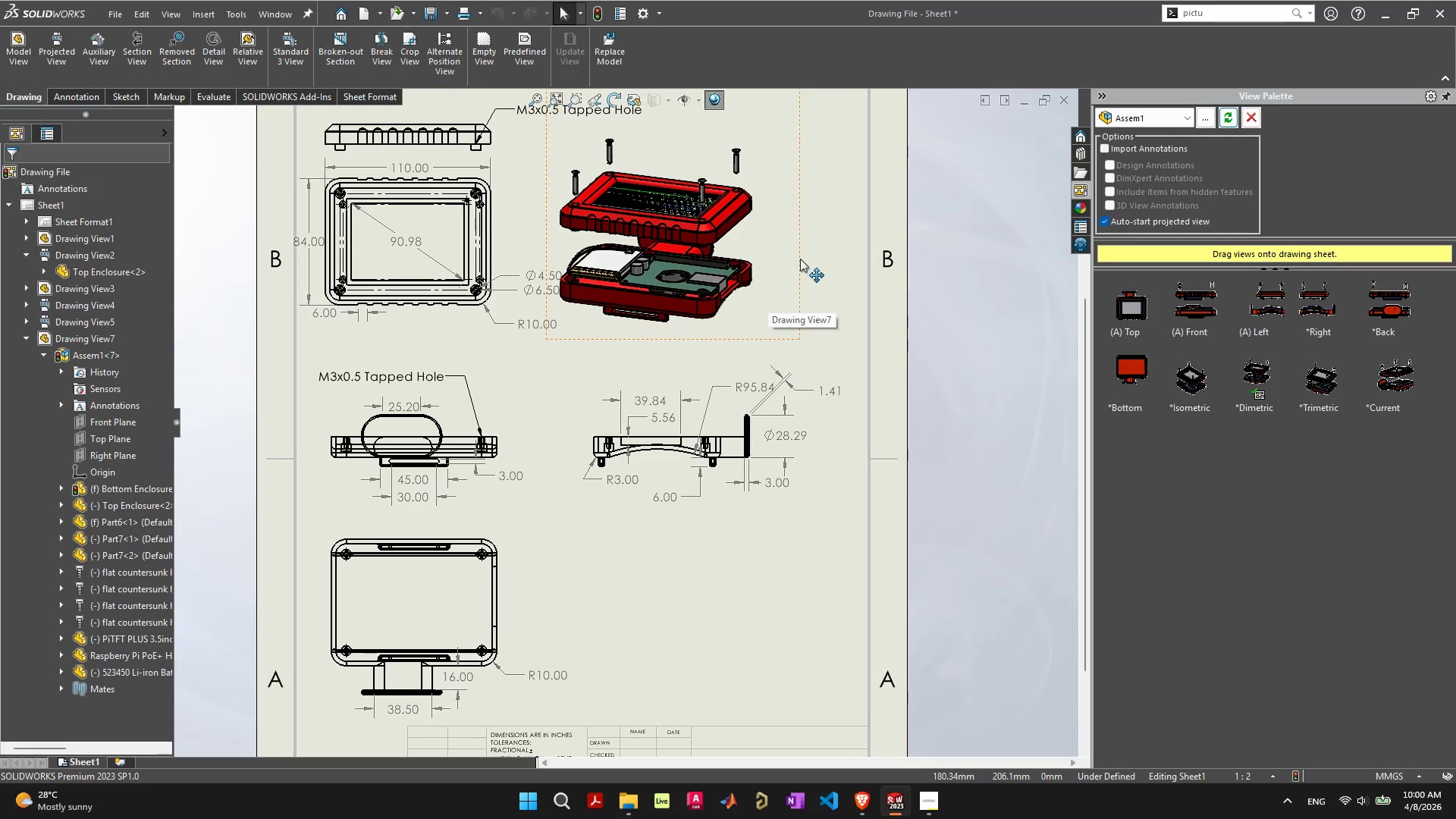 
left_click_drag(start_coordinate=[800, 259], to_coordinate=[846, 259])
 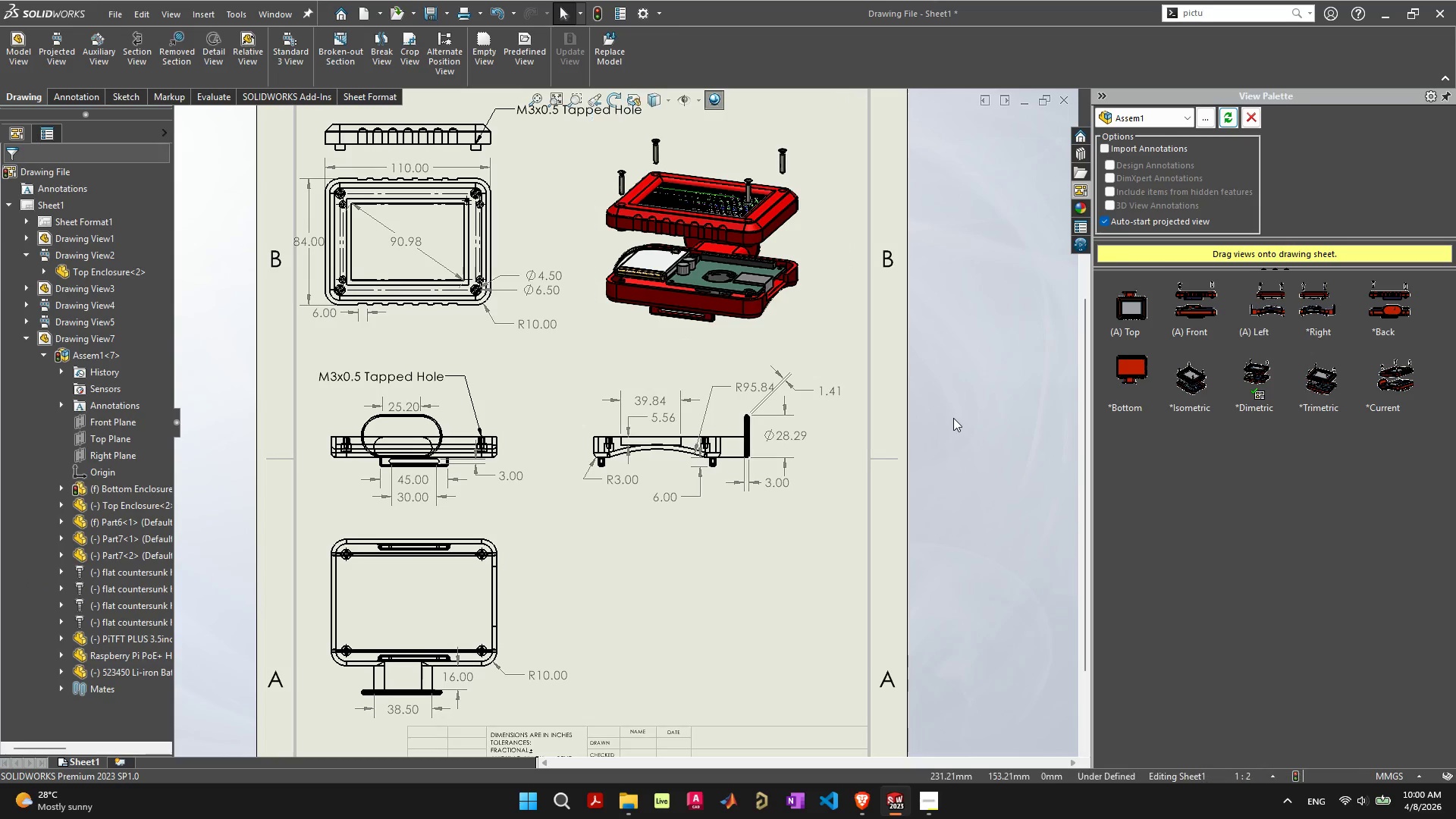 
scroll: coordinate [943, 416], scroll_direction: down, amount: 2.0
 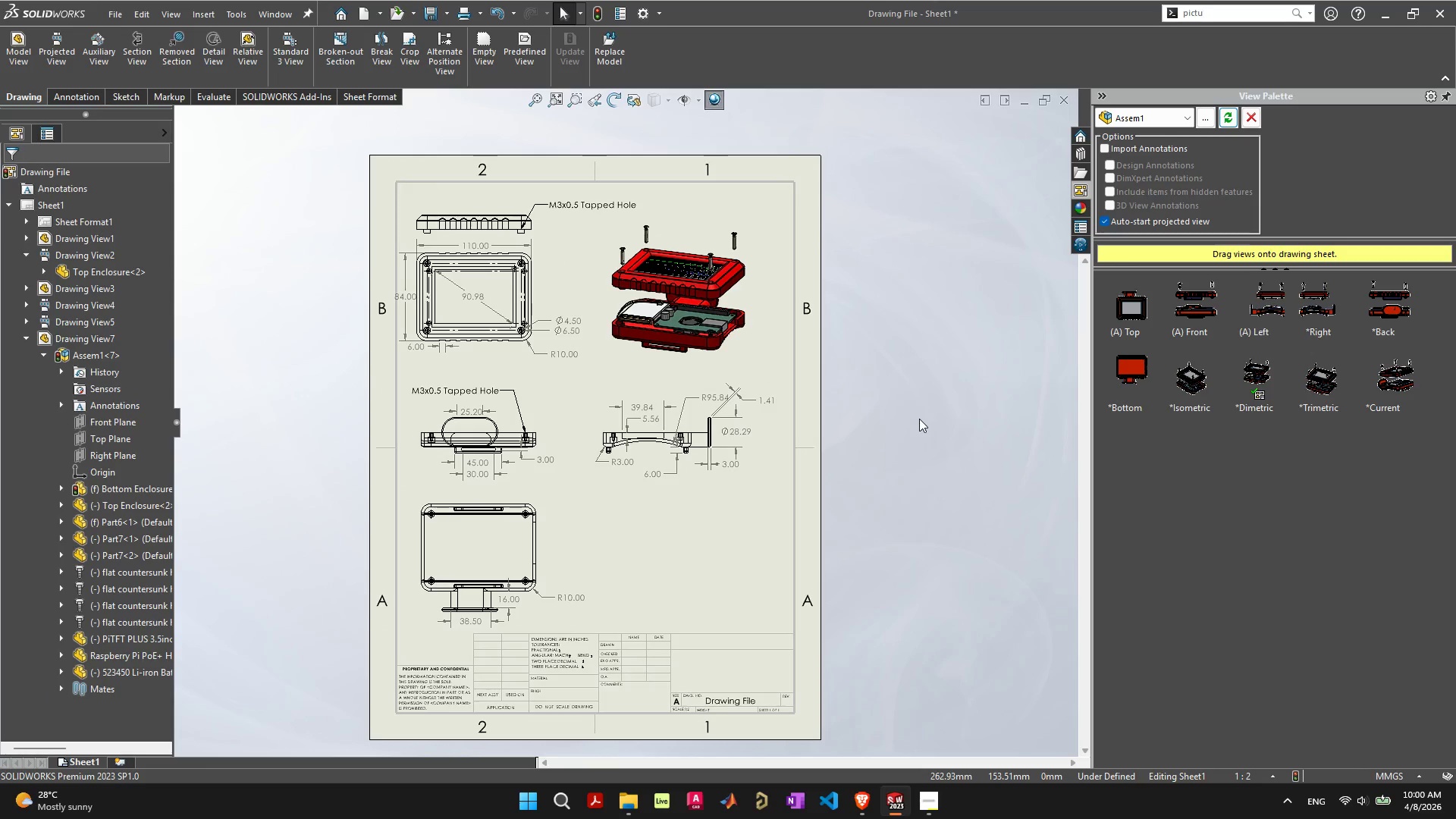 
wait(7.99)
 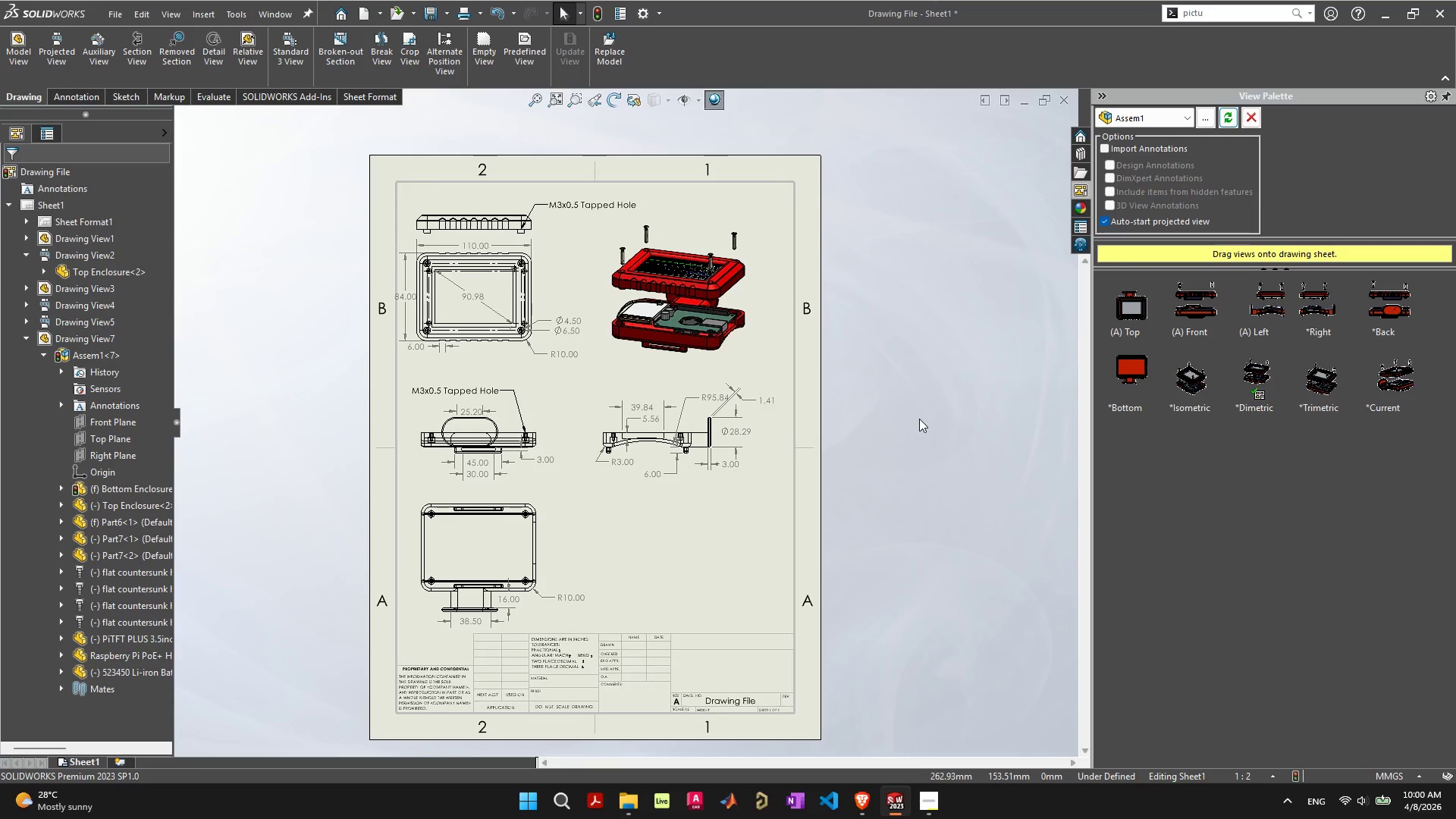 
left_click([1160, 488])
 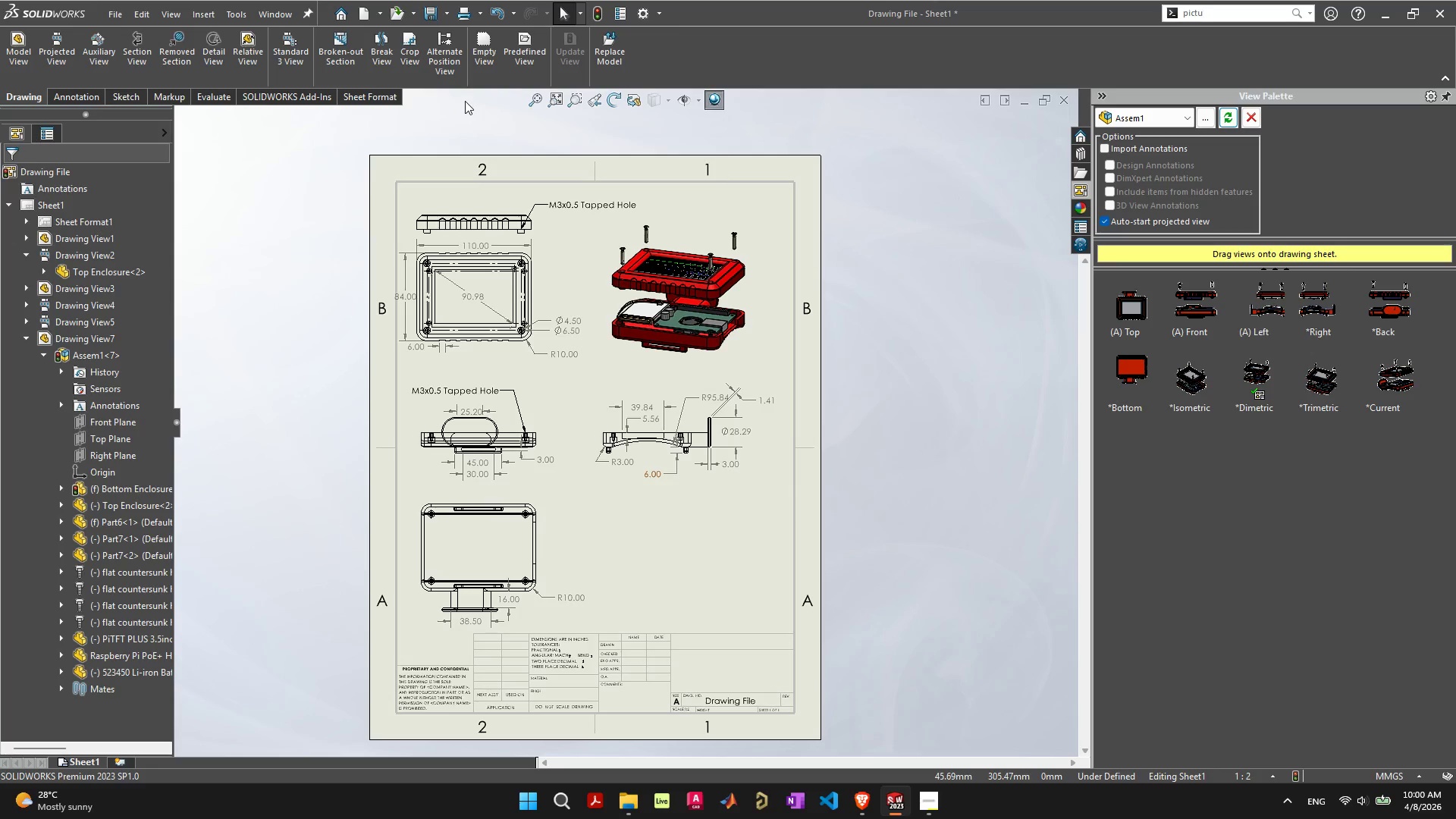 
wait(5.08)
 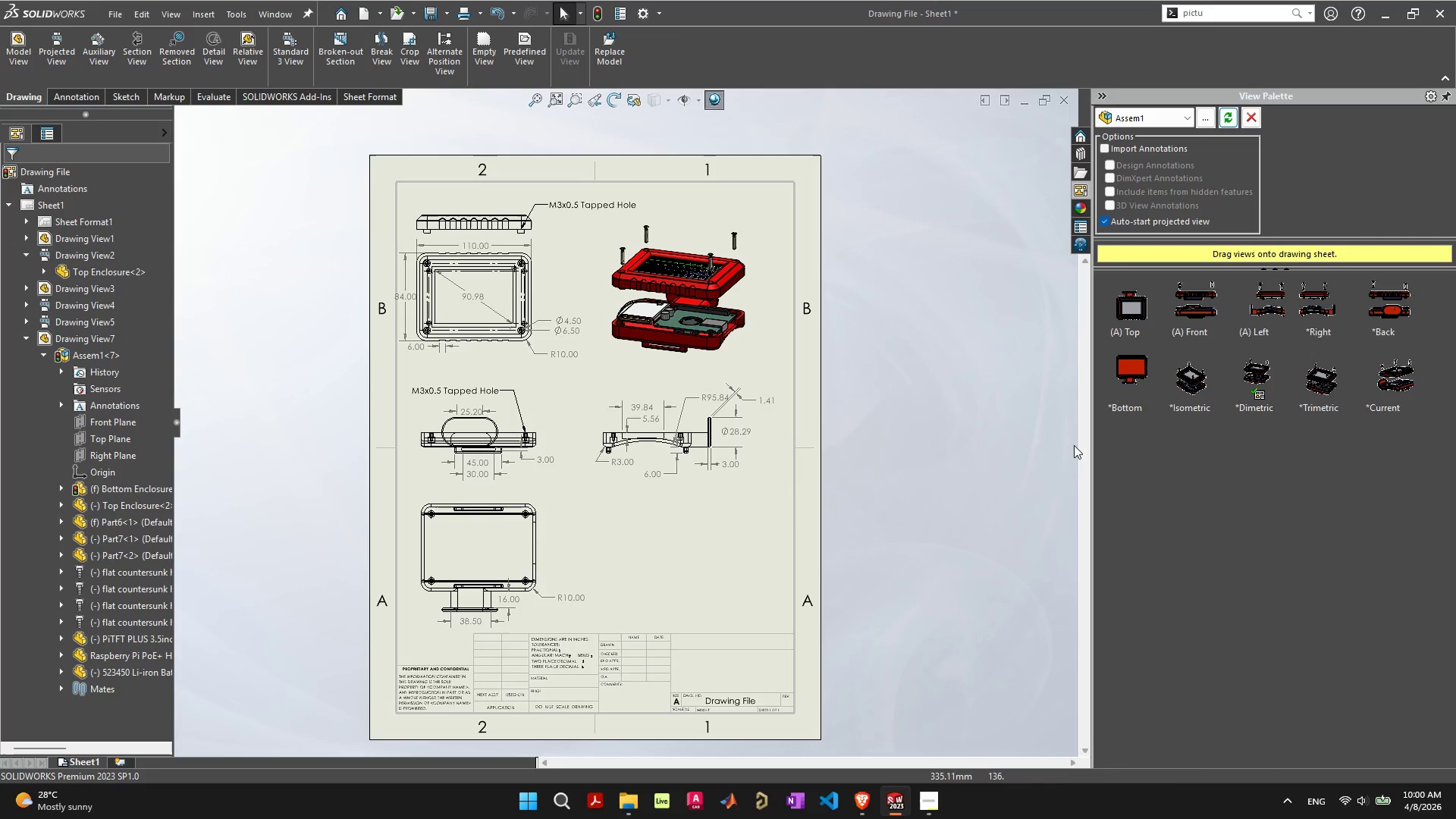 
left_click([1216, 8])
 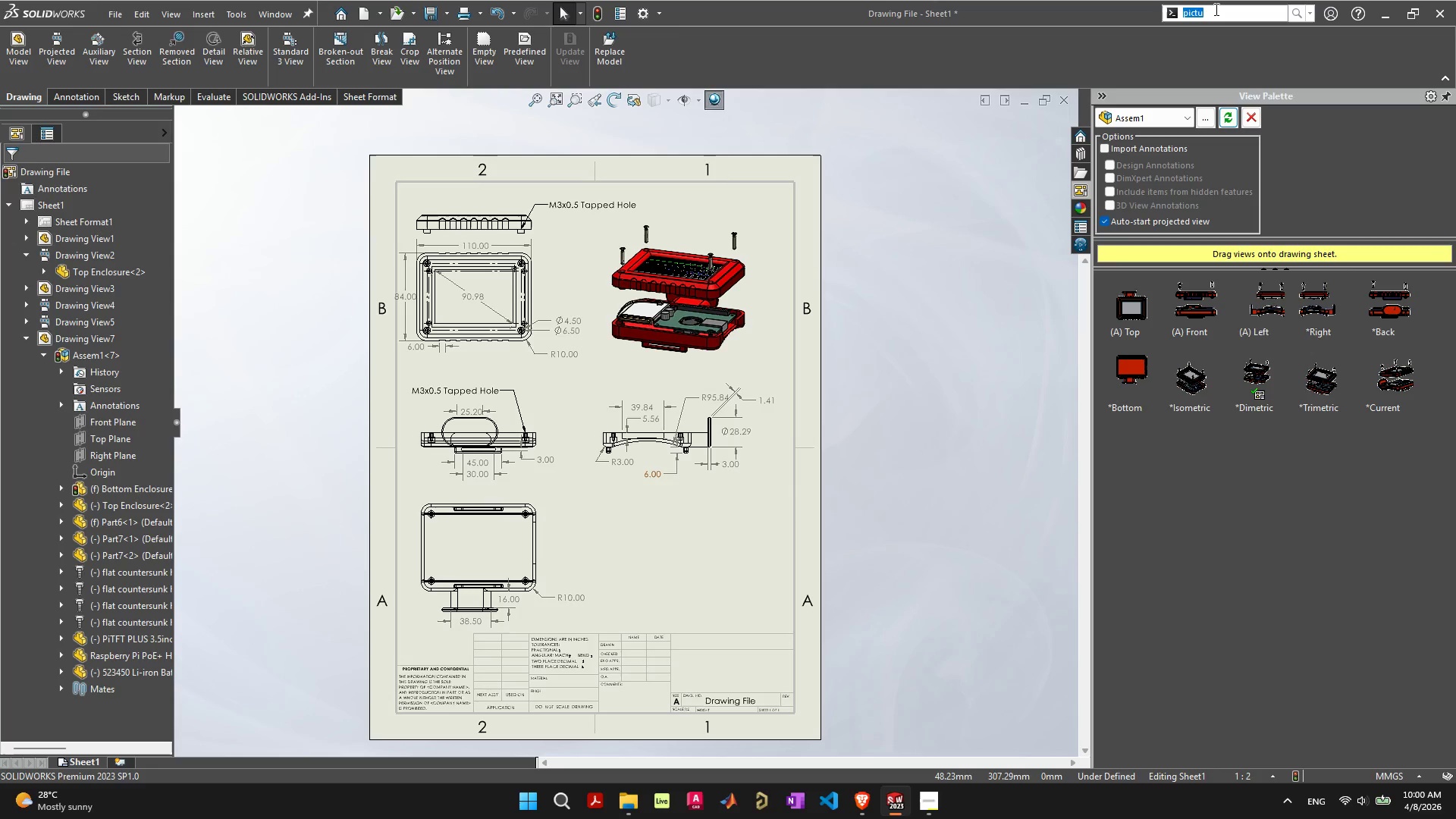 
type(not)
 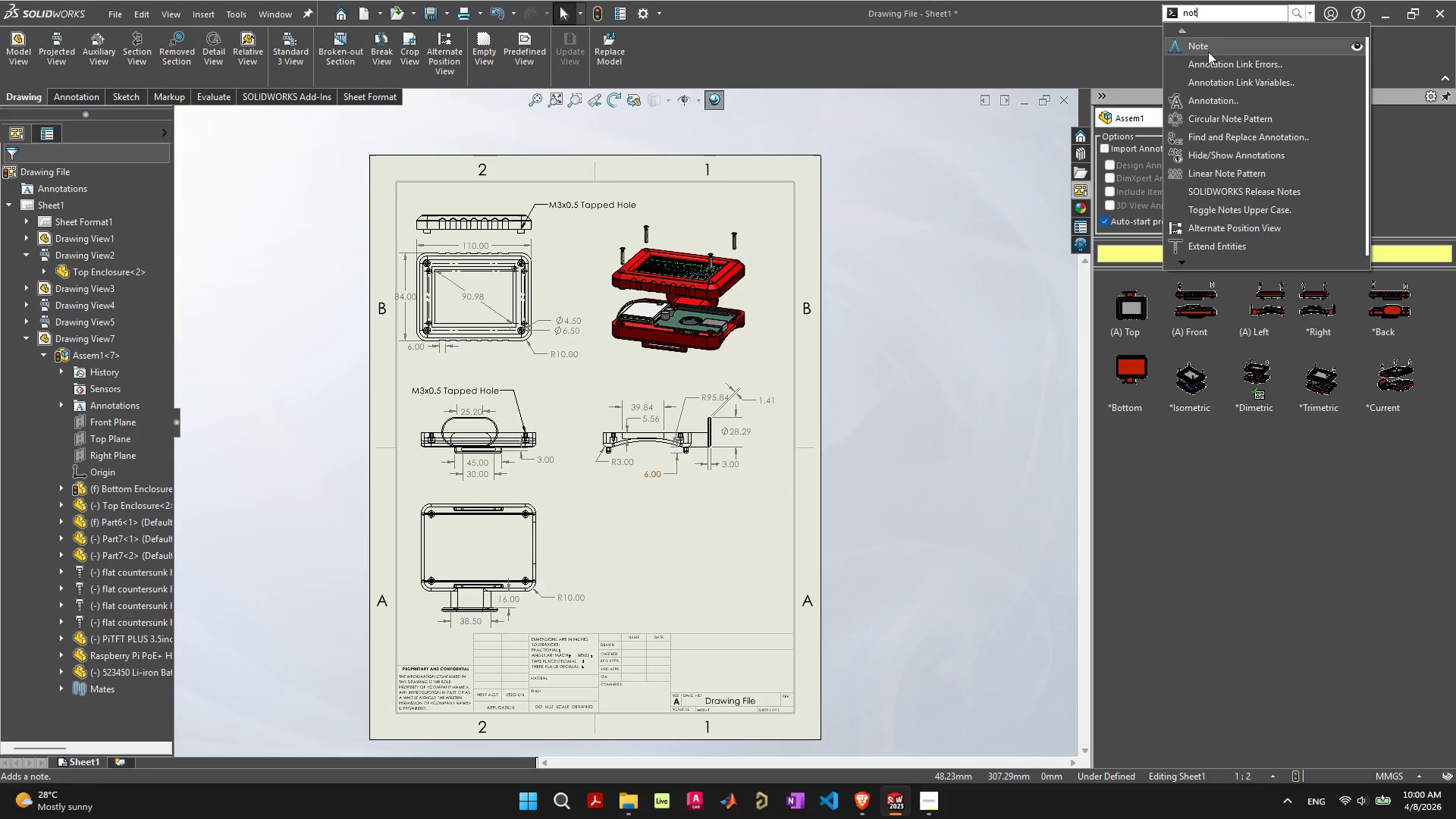 
left_click([1209, 49])
 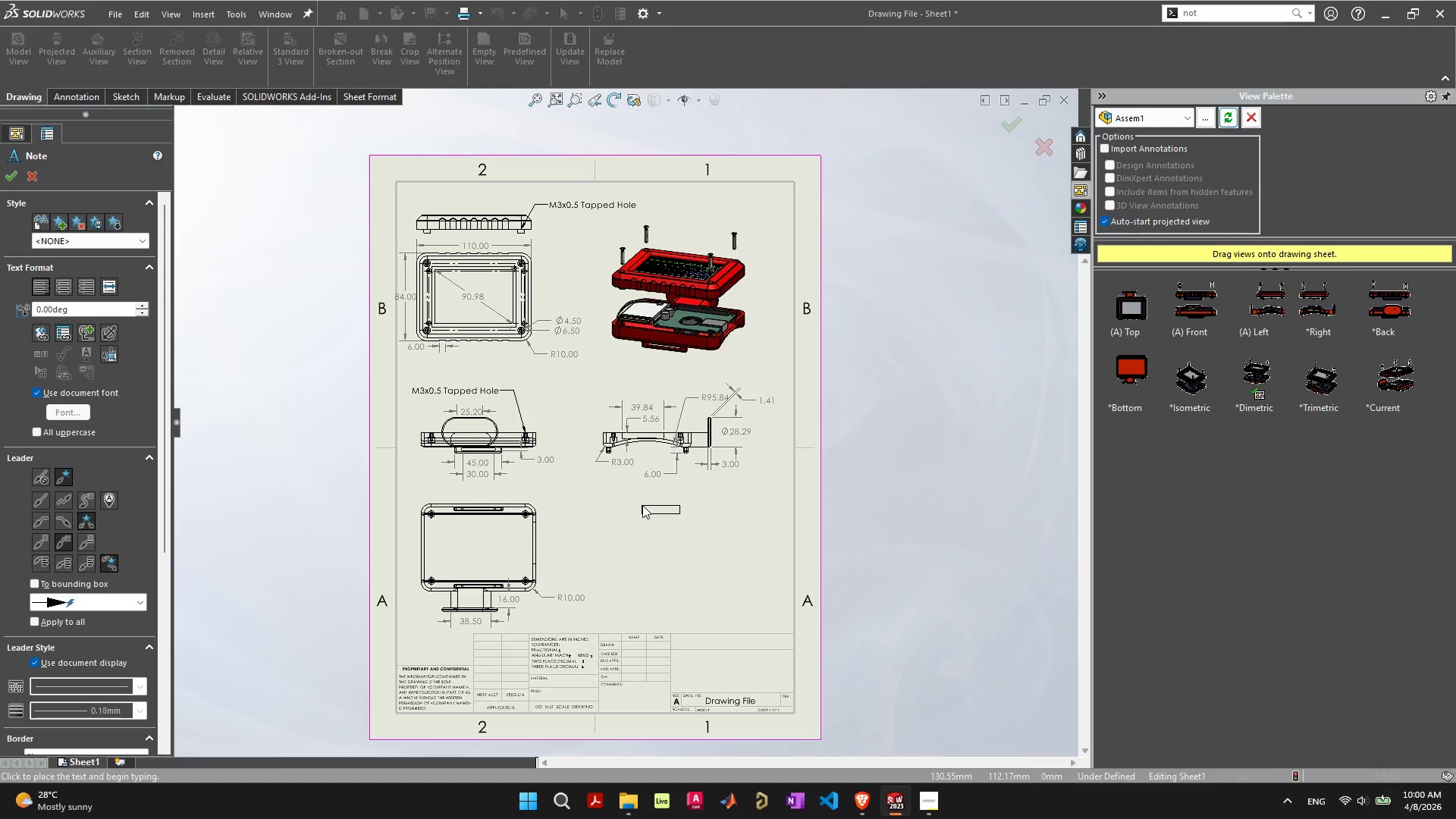 
left_click([642, 505])
 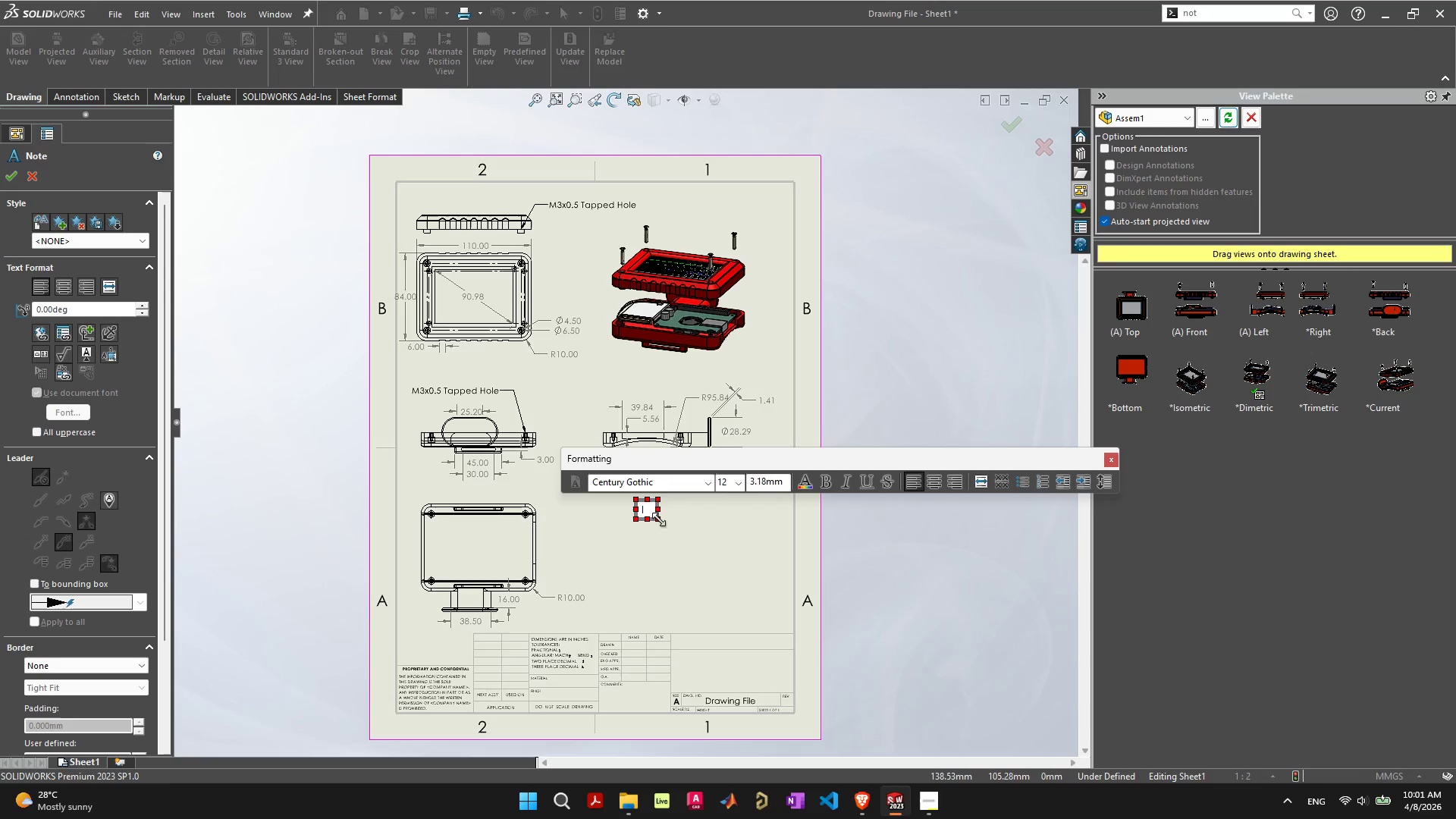 
left_click_drag(start_coordinate=[659, 519], to_coordinate=[792, 618])
 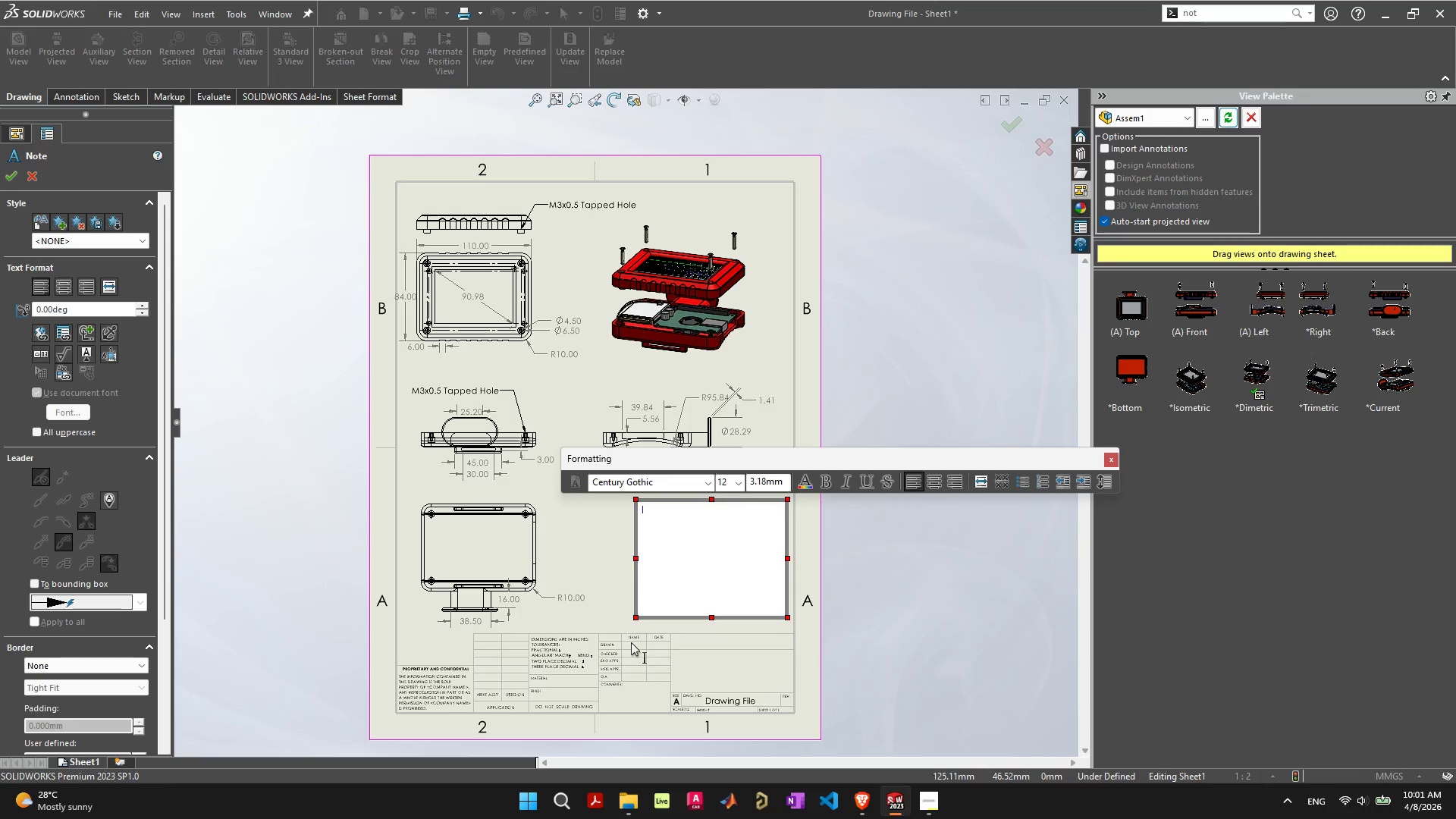 
scroll: coordinate [542, 663], scroll_direction: up, amount: 5.0
 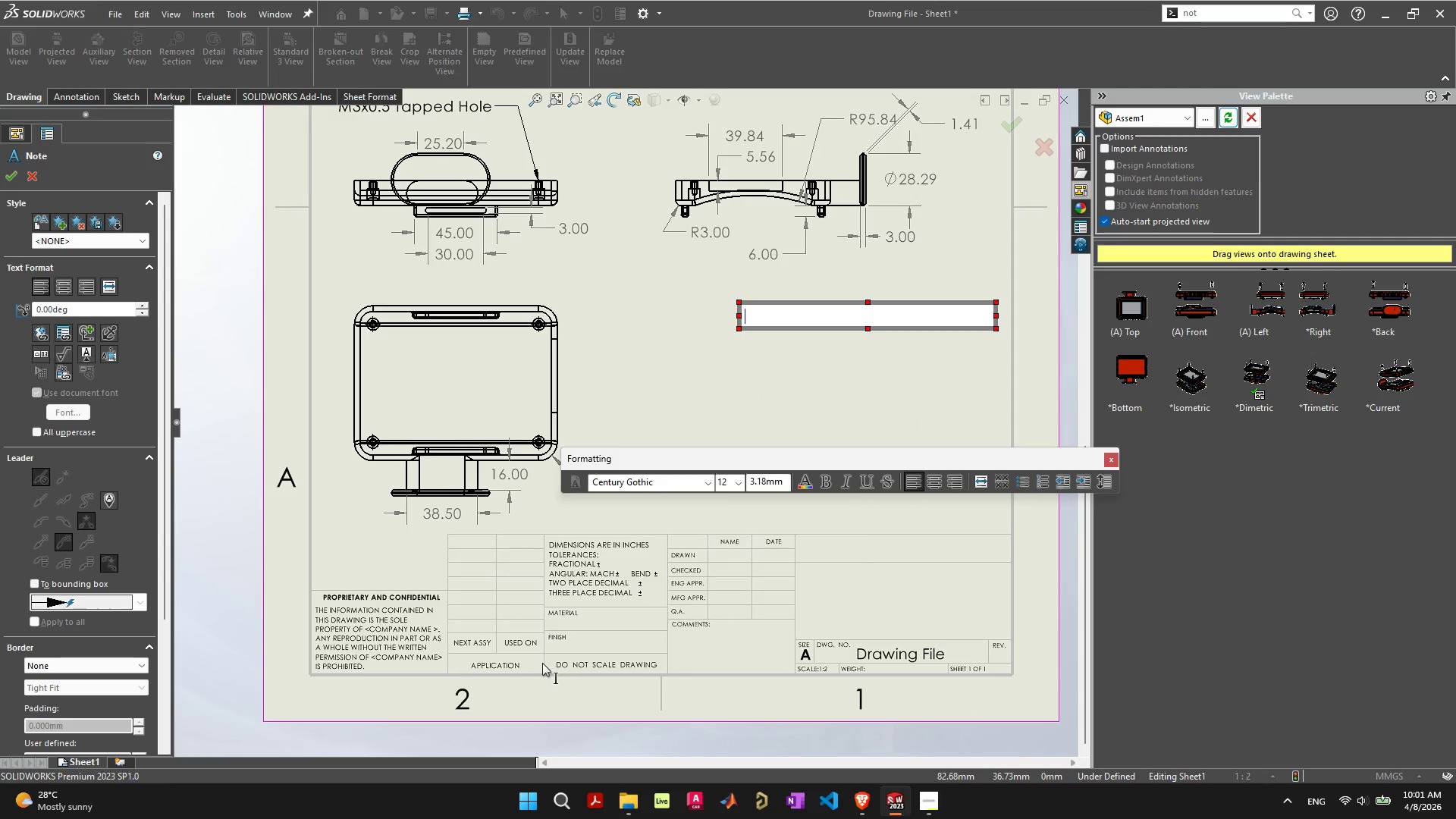 
scroll: coordinate [544, 662], scroll_direction: down, amount: 3.0
 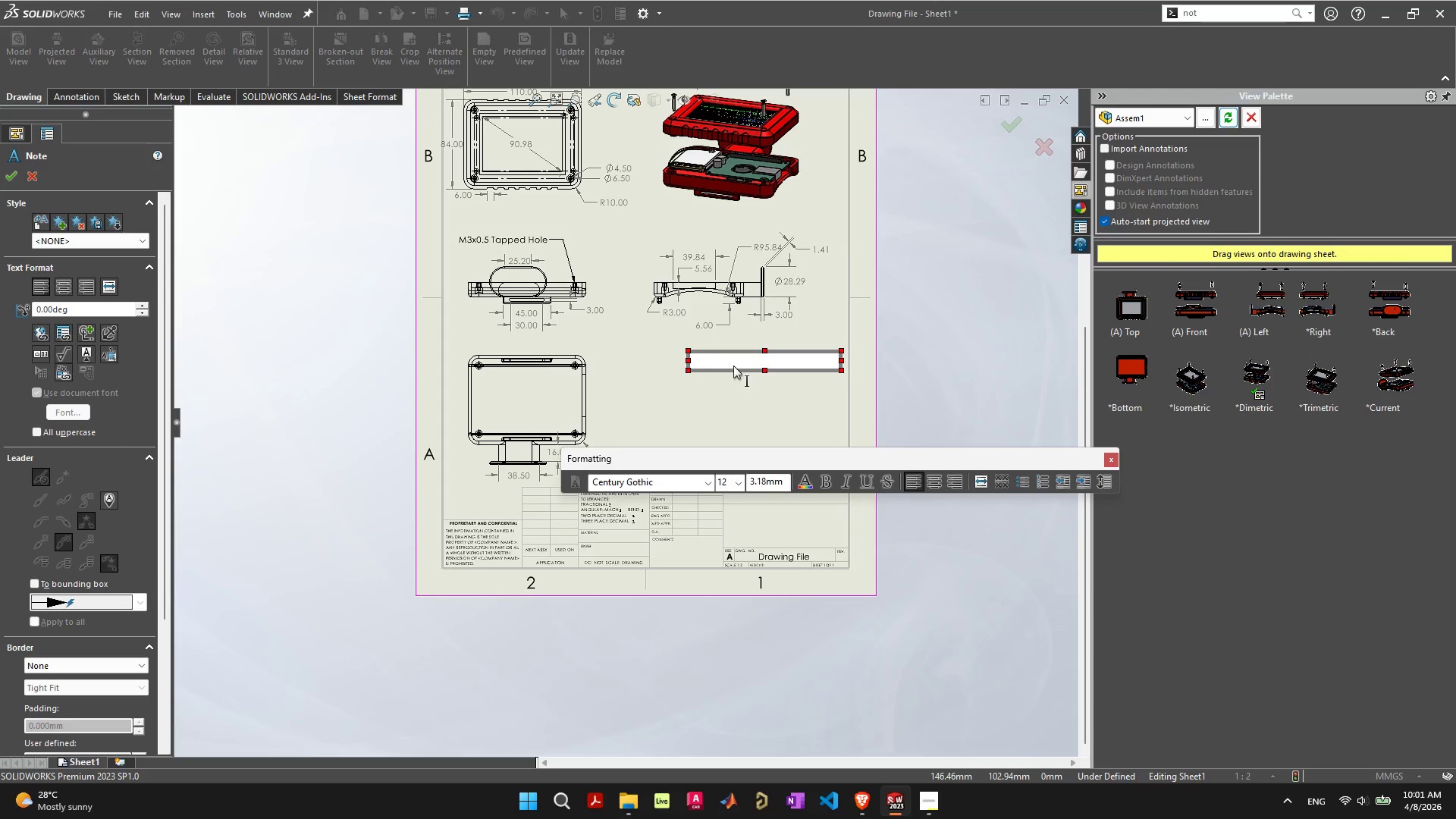 
type(NOTE:)
 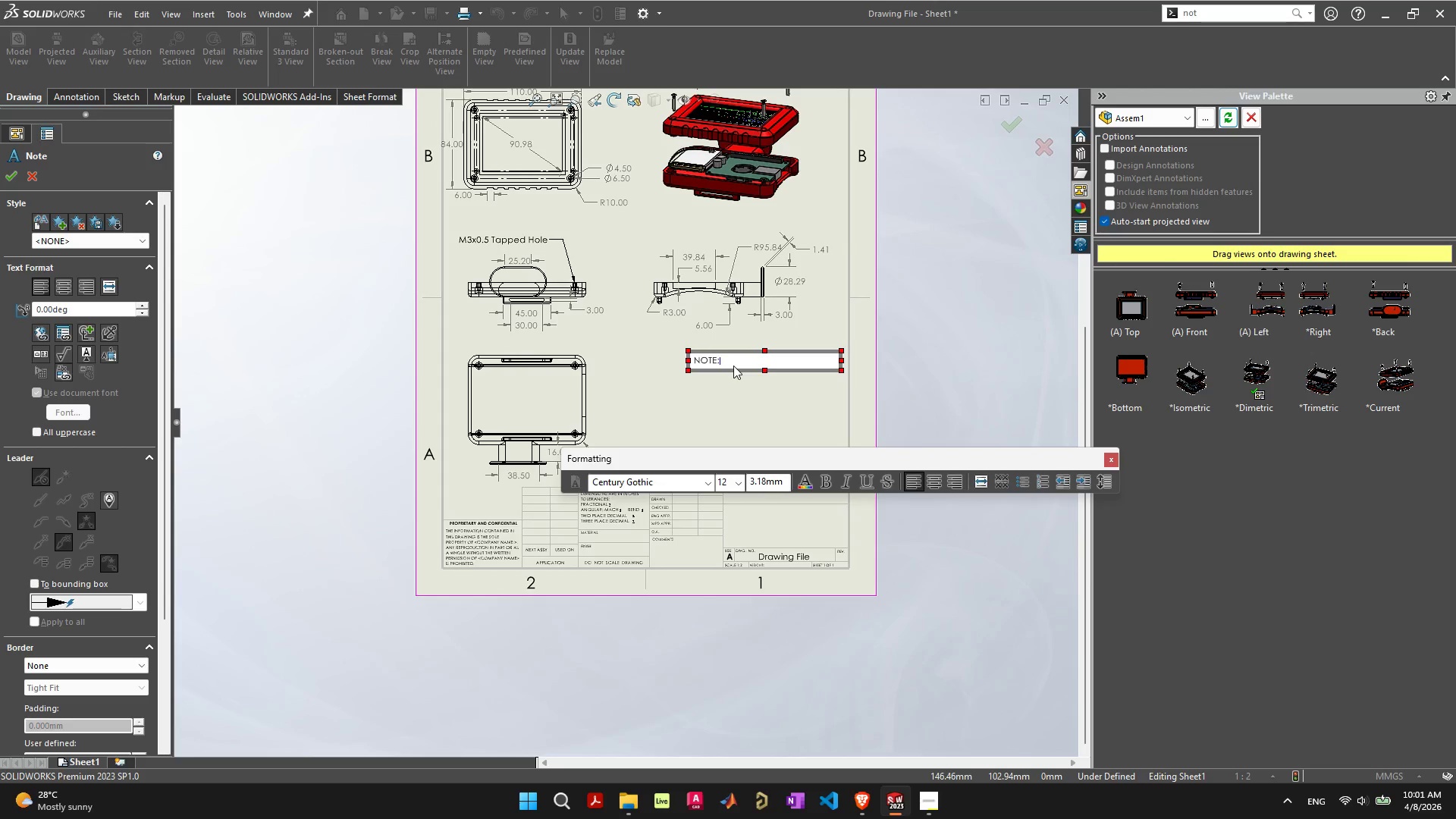 
key(Enter)
 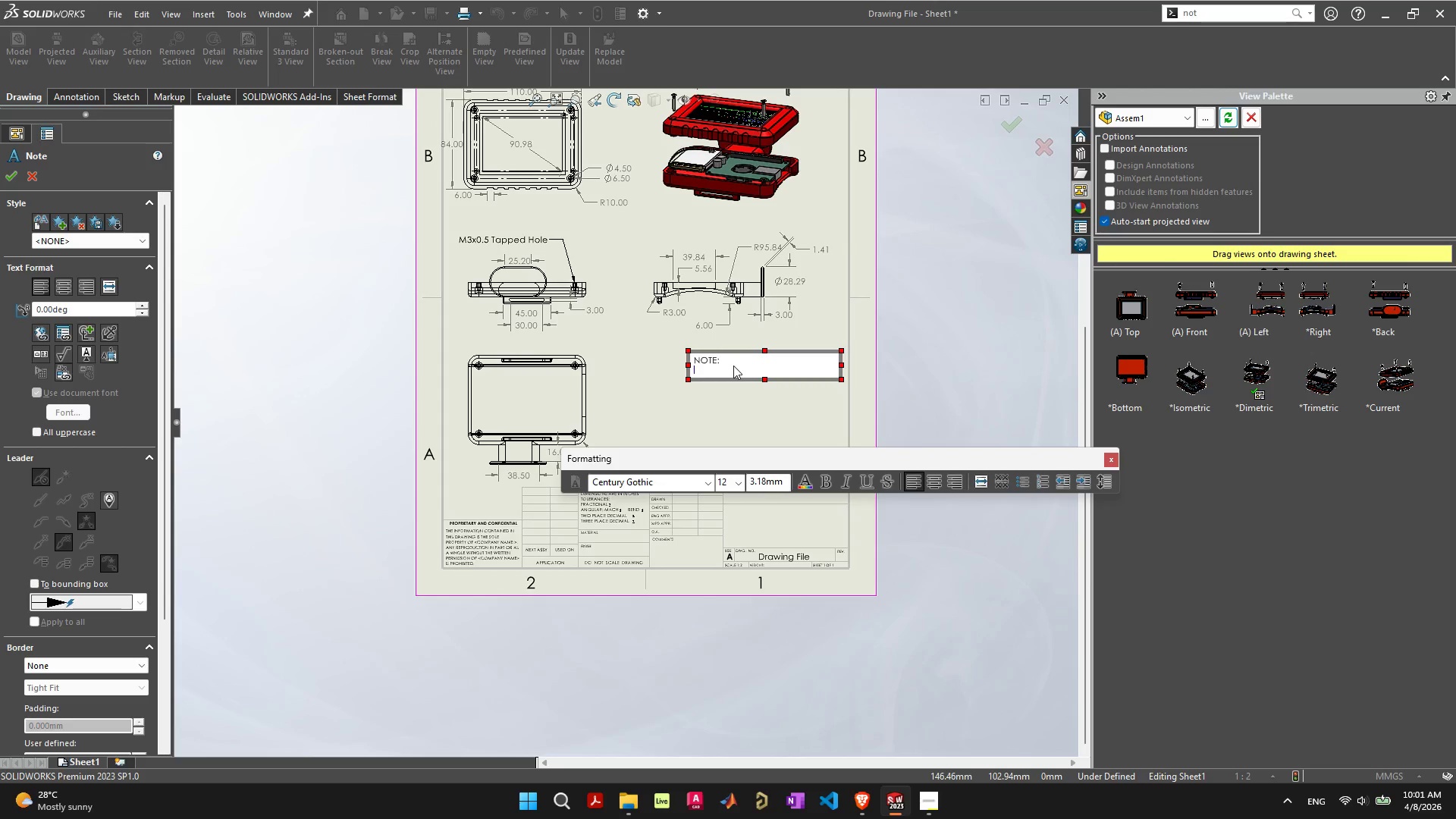 
key(Enter)
 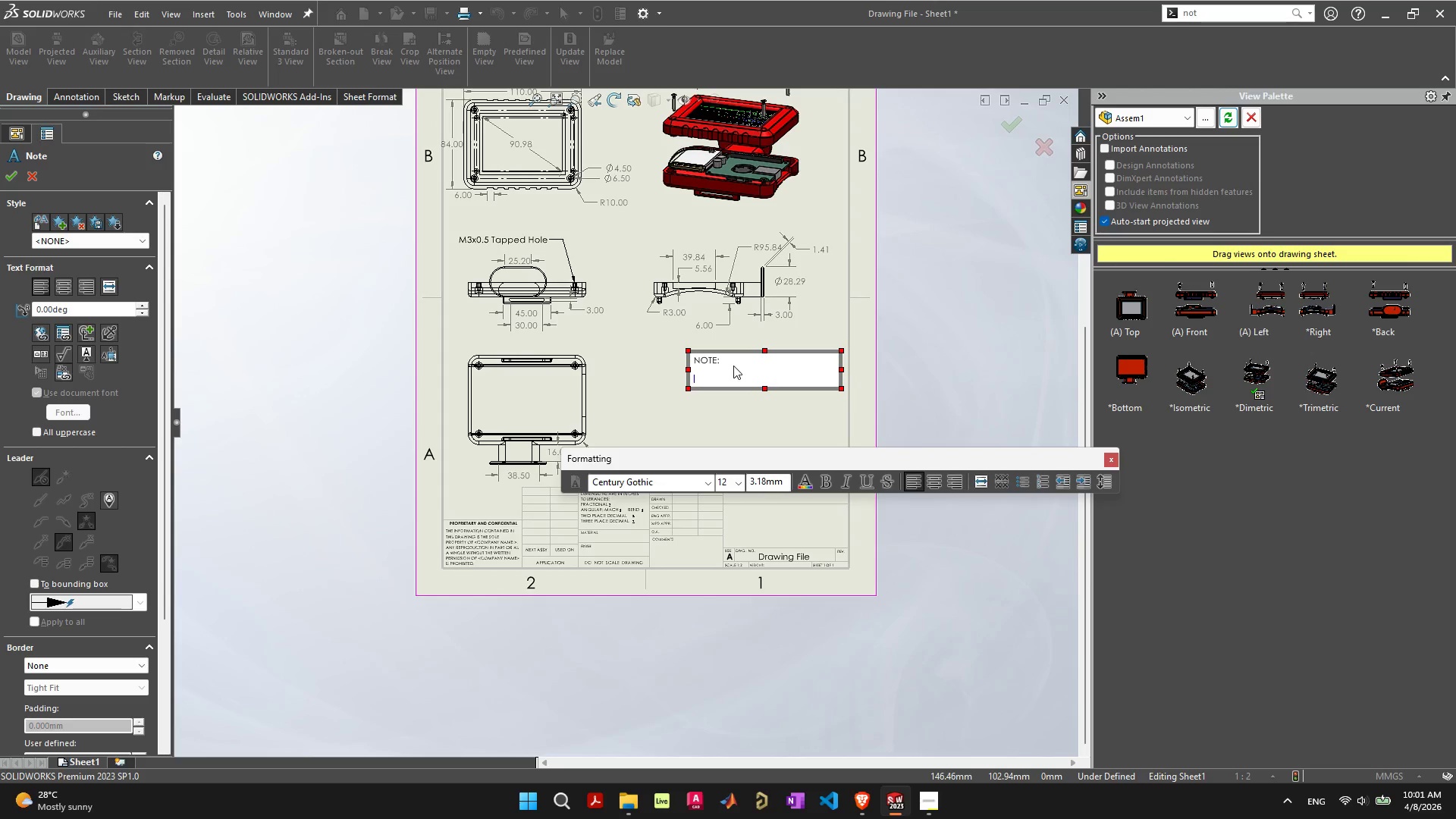 
key(1)
 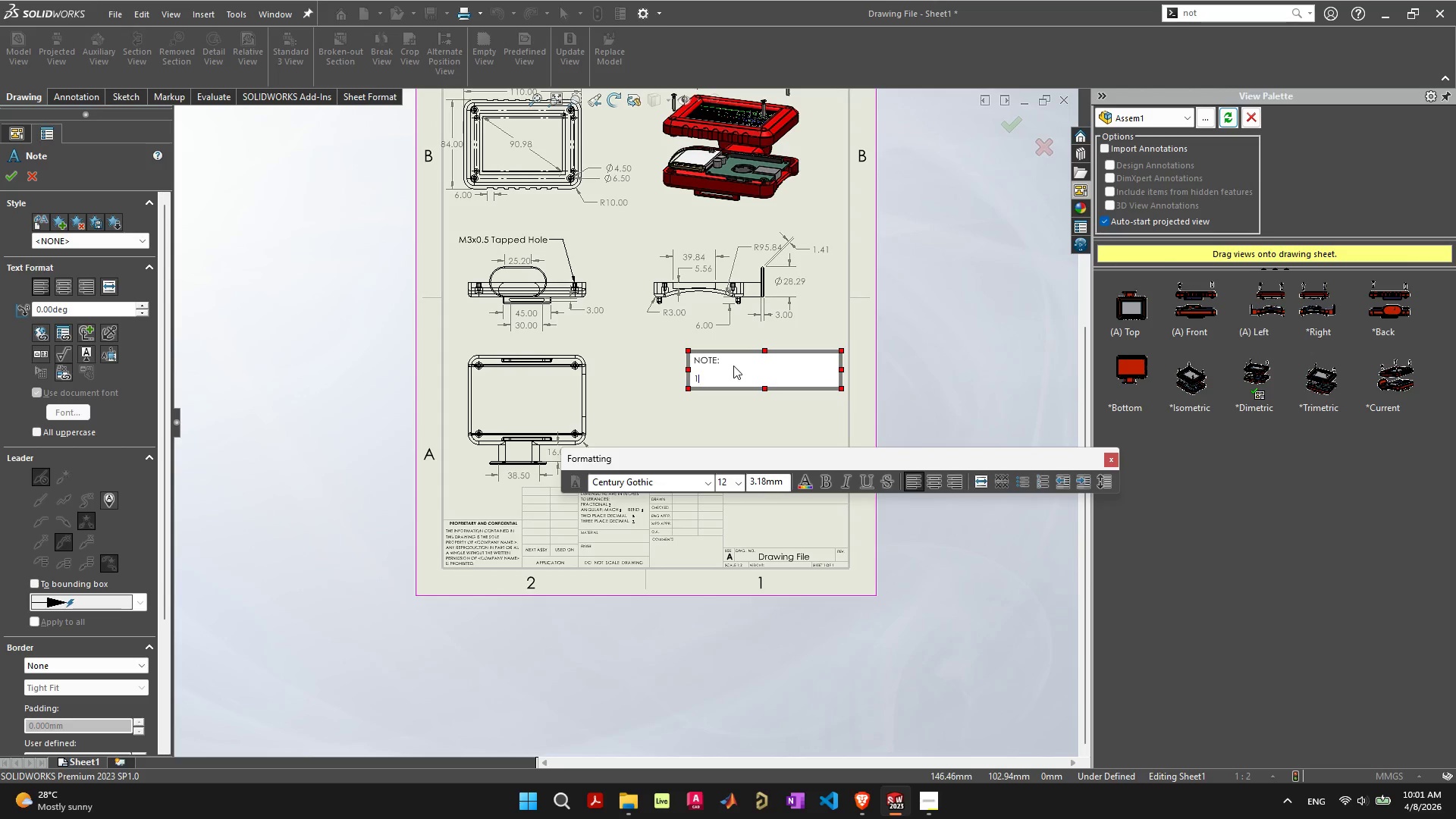 
key(Period)
 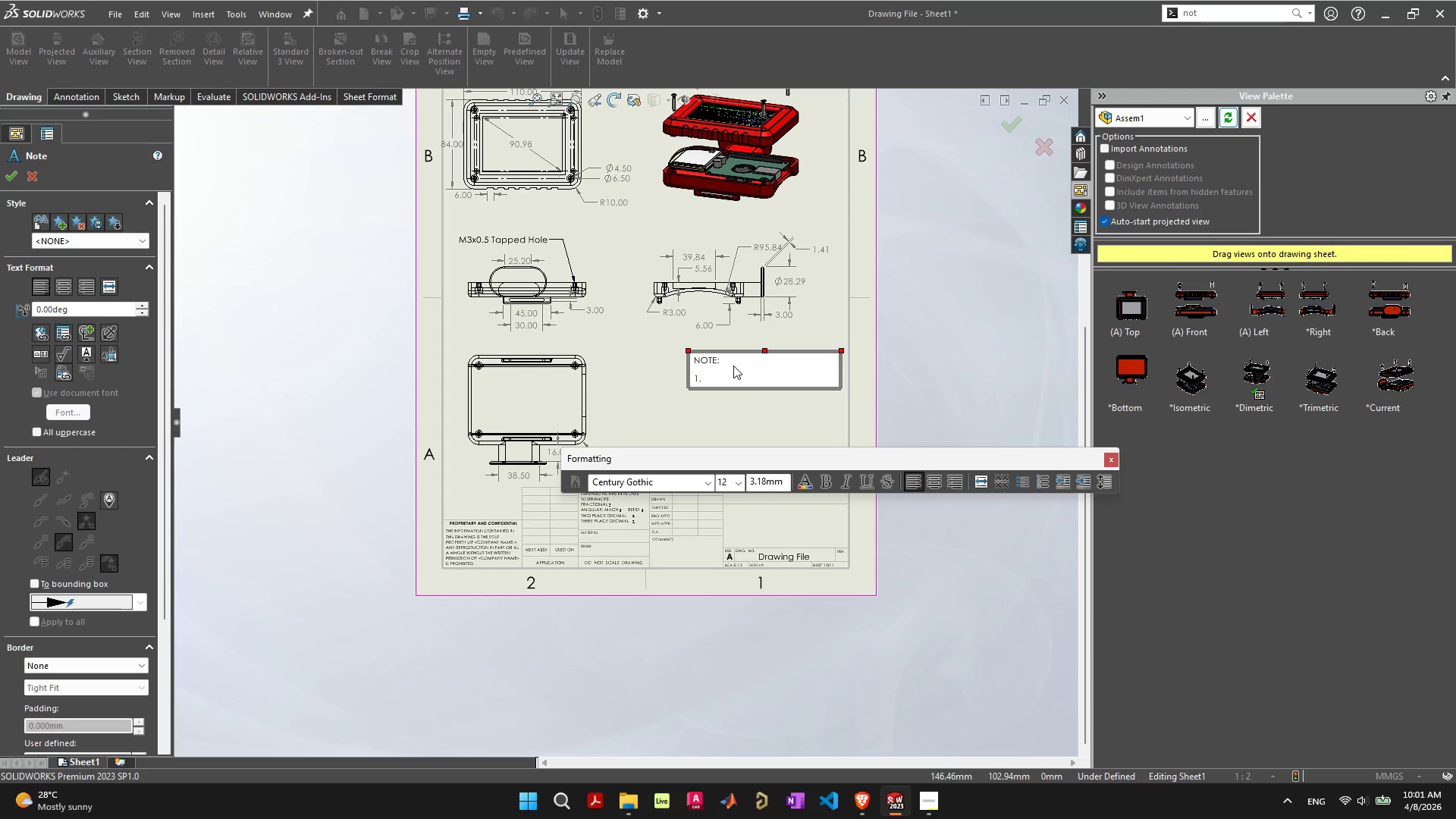 
key(Space)
 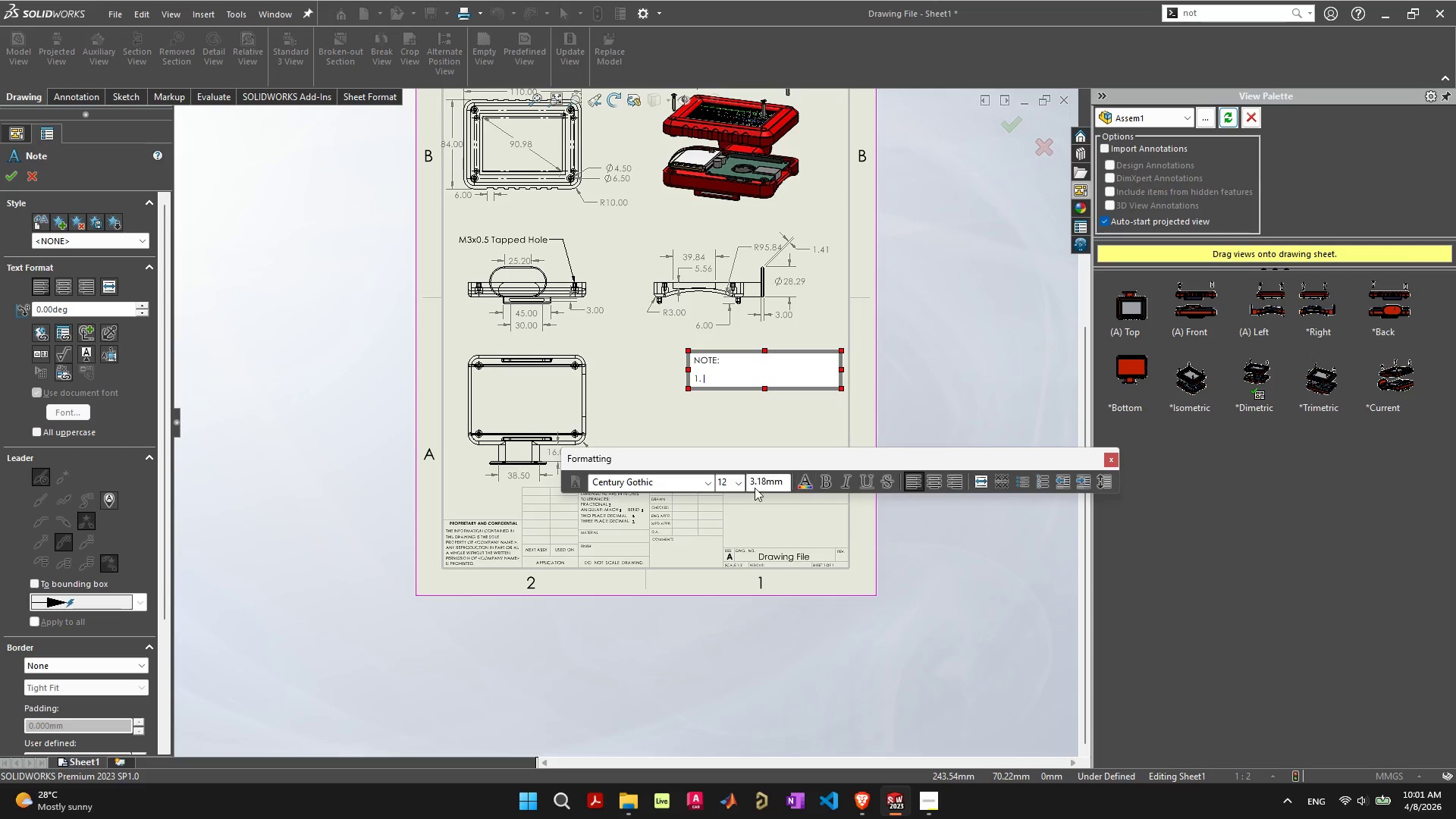 
left_click([743, 488])
 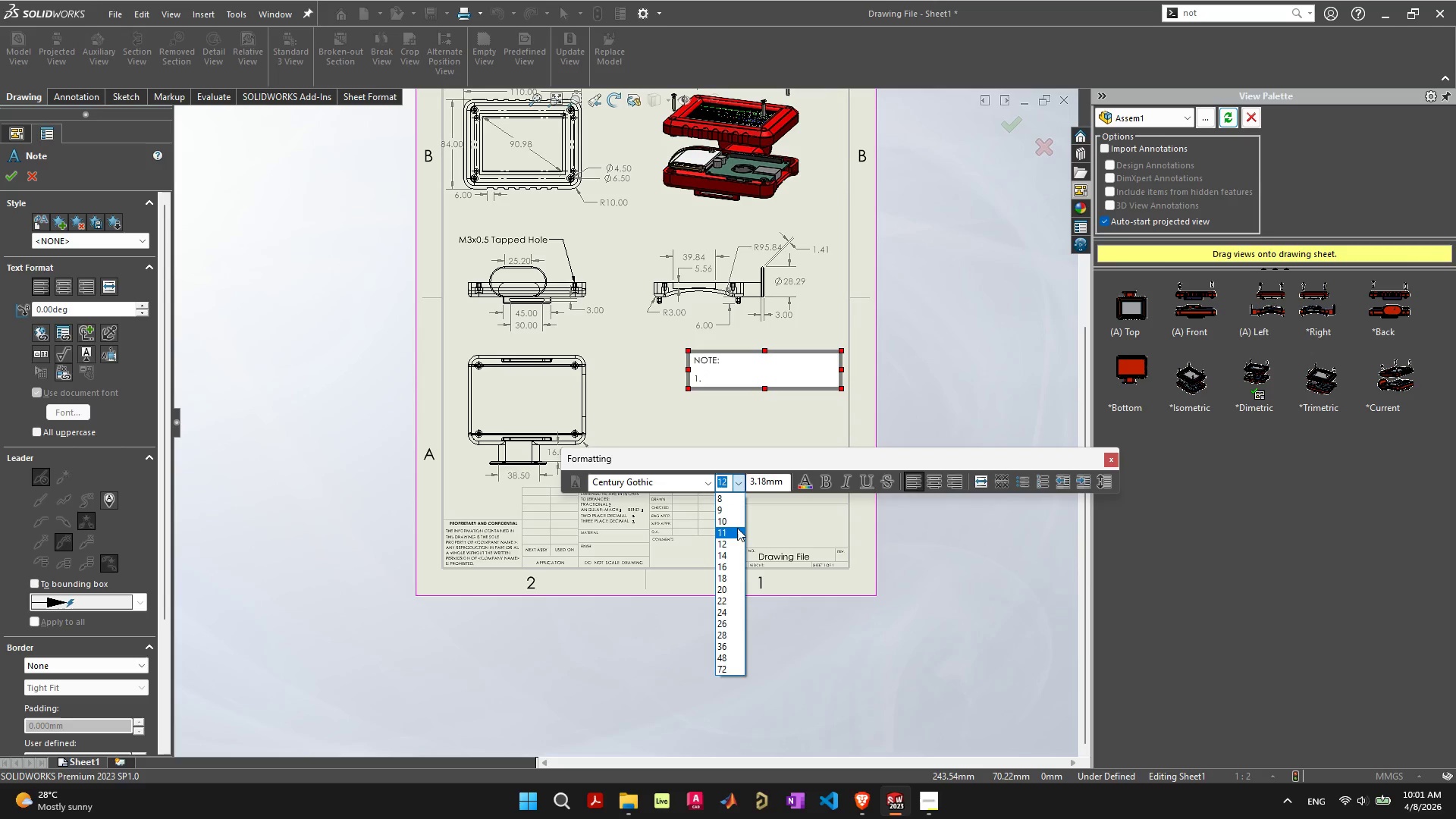 
left_click([737, 528])
 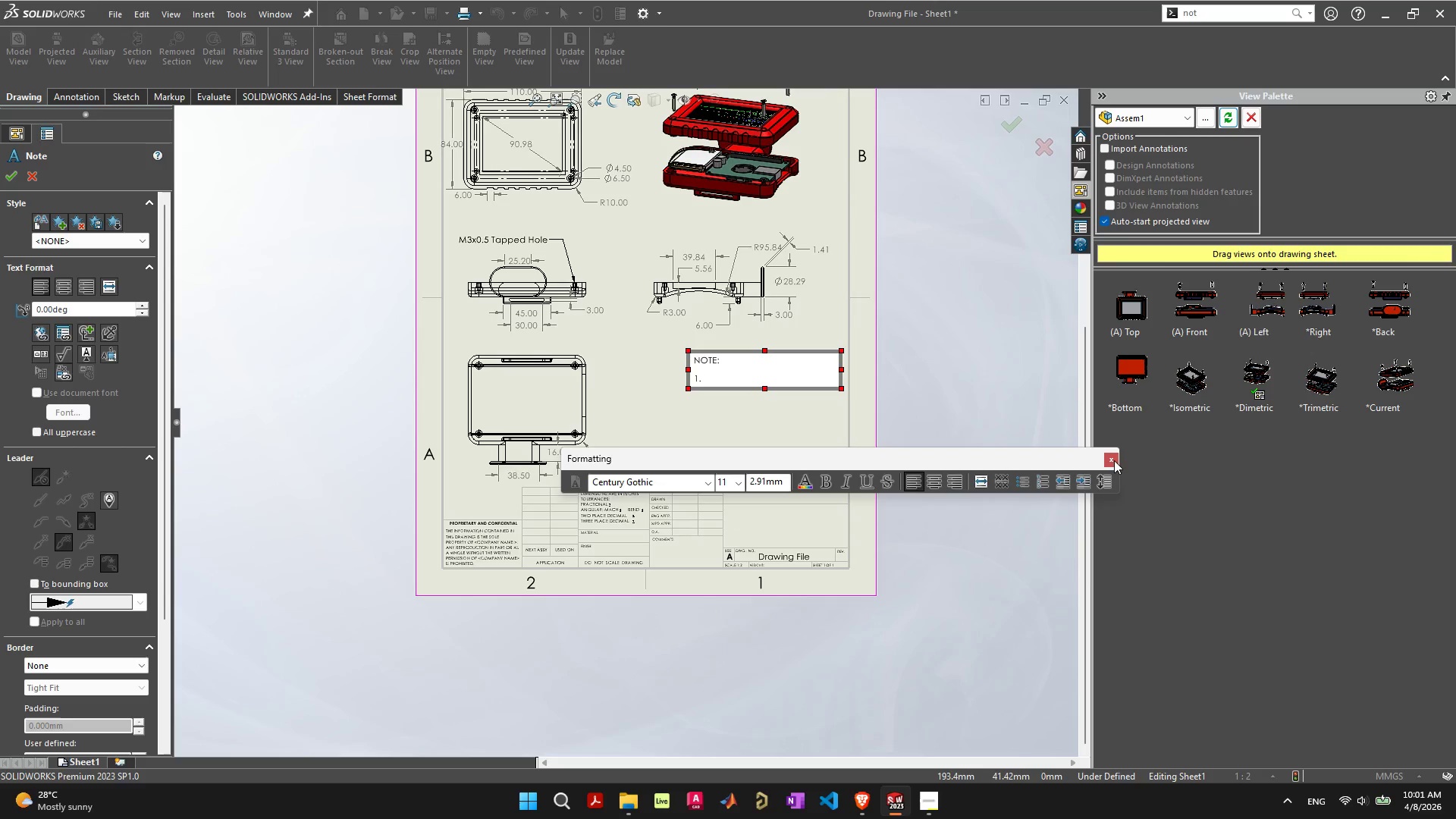 
left_click([1117, 462])
 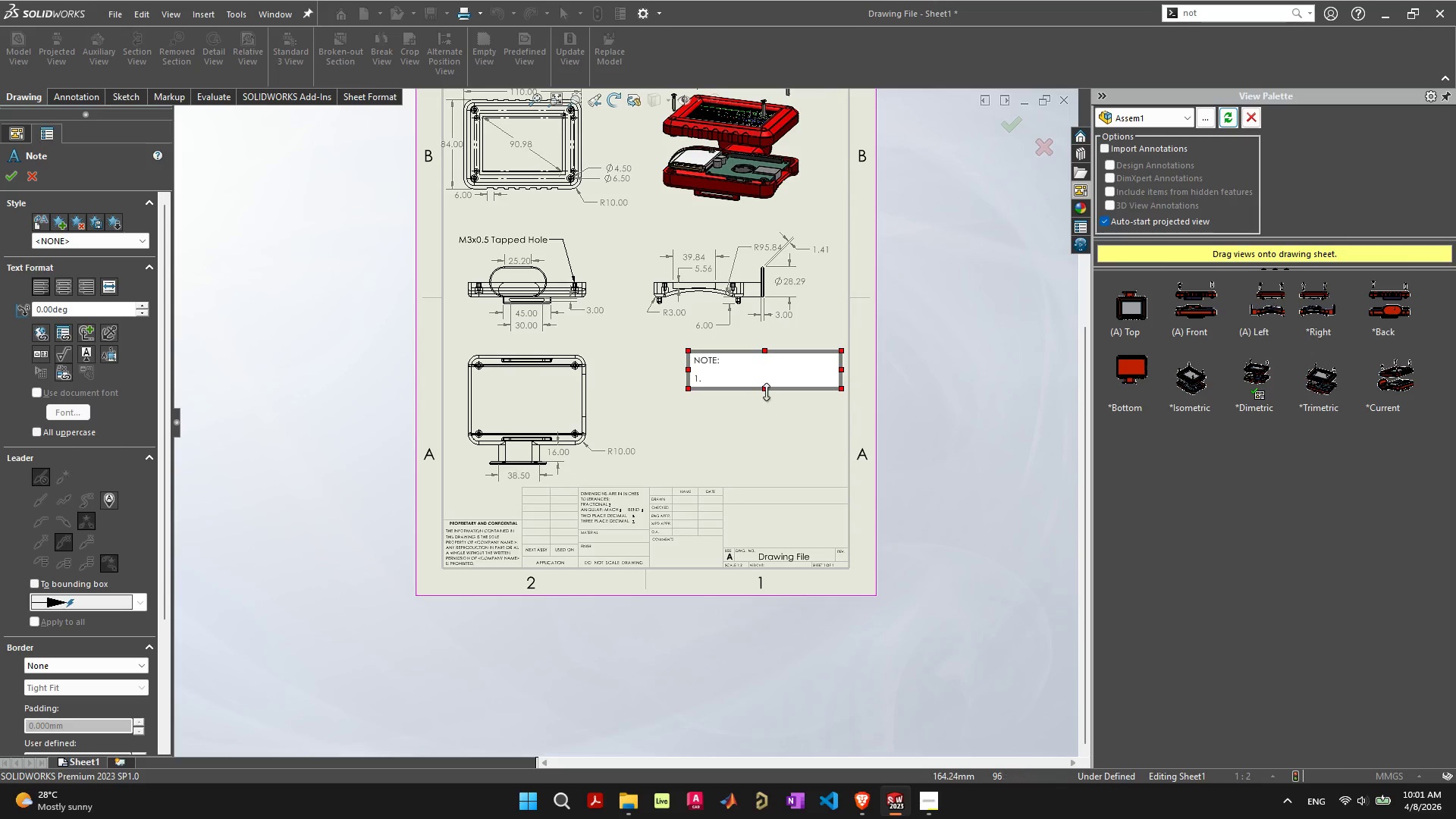 
left_click_drag(start_coordinate=[765, 389], to_coordinate=[761, 470])
 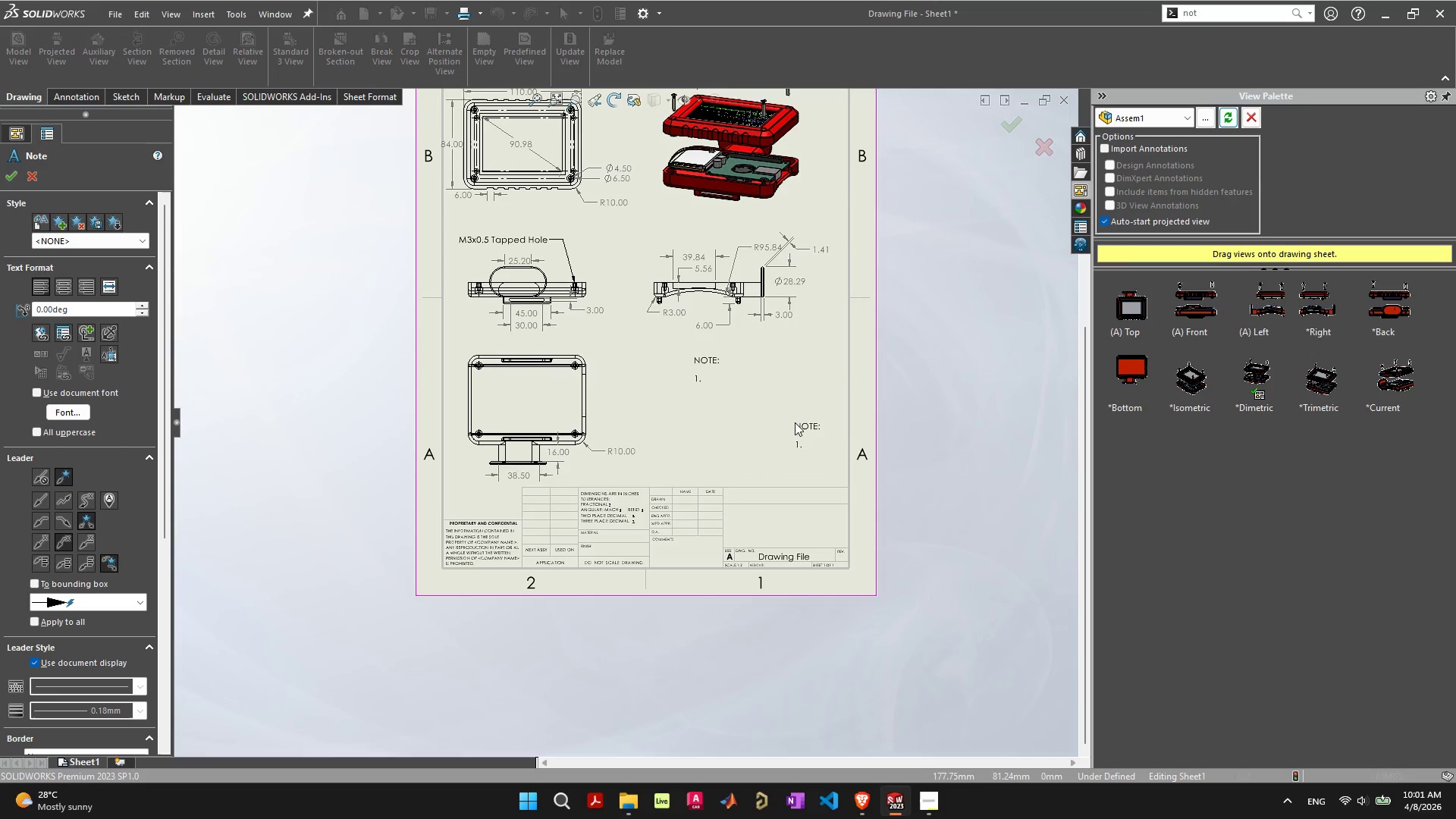 
key(Escape)
 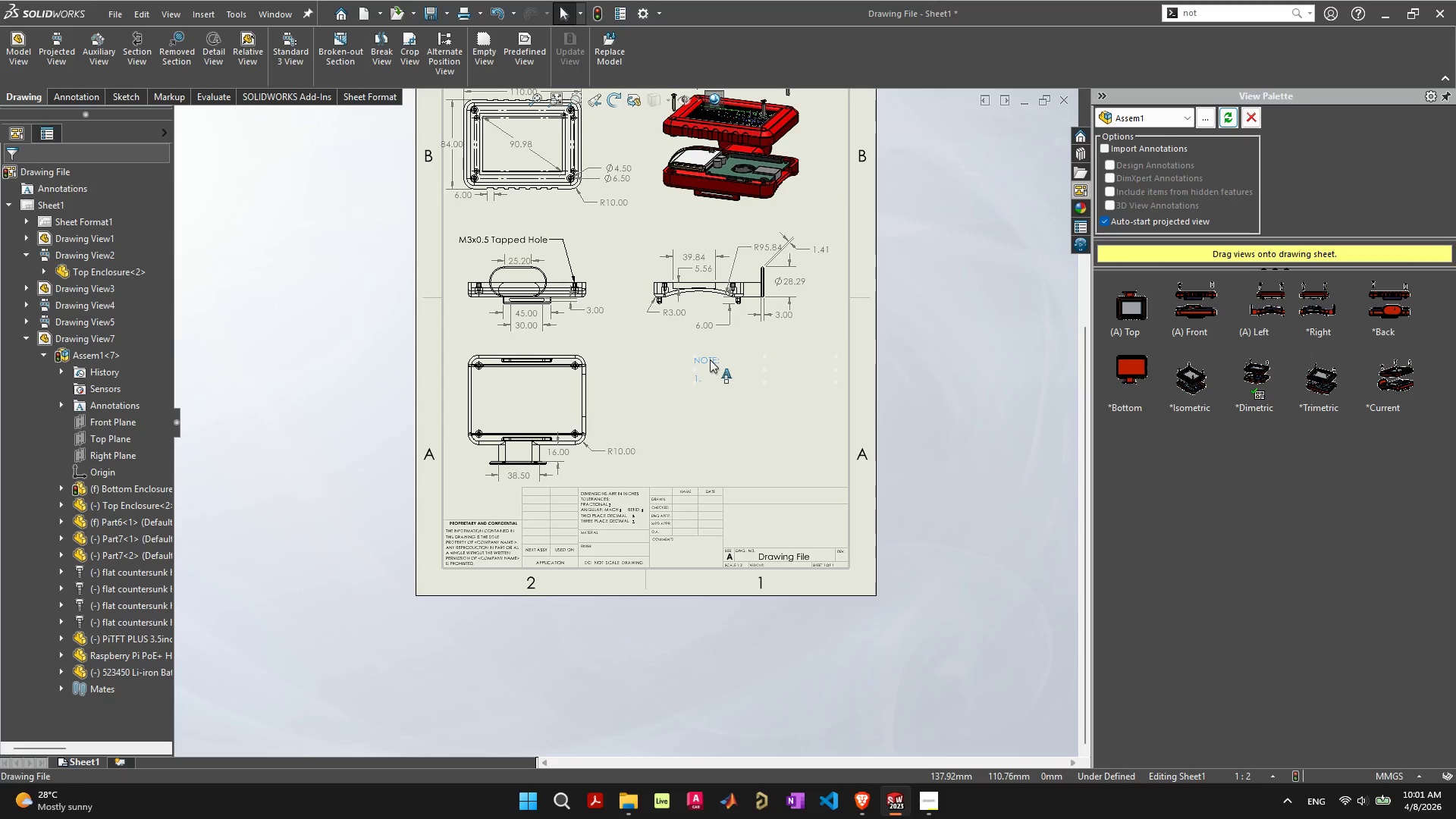 
double_click([710, 359])
 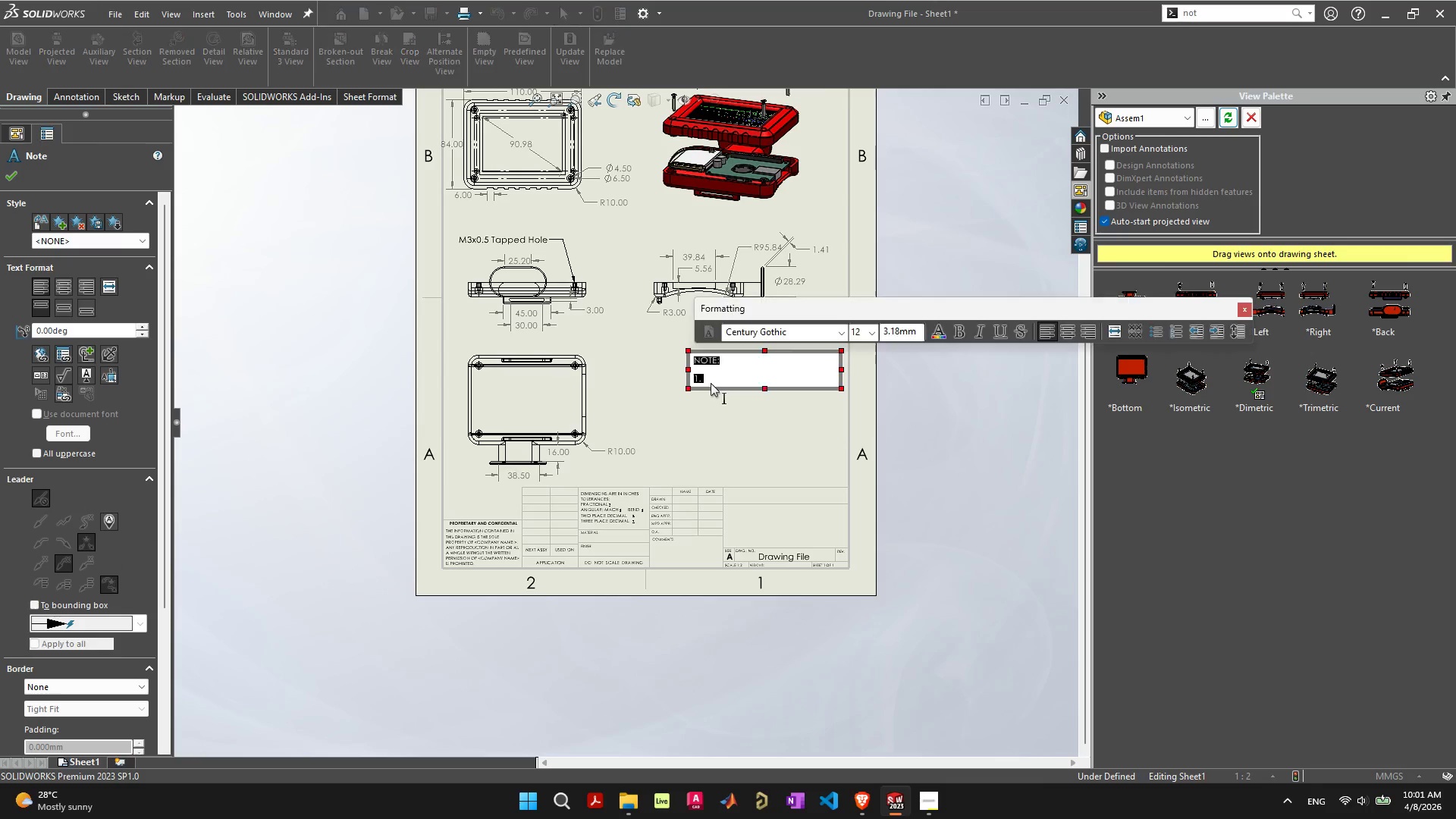 
left_click([716, 378])
 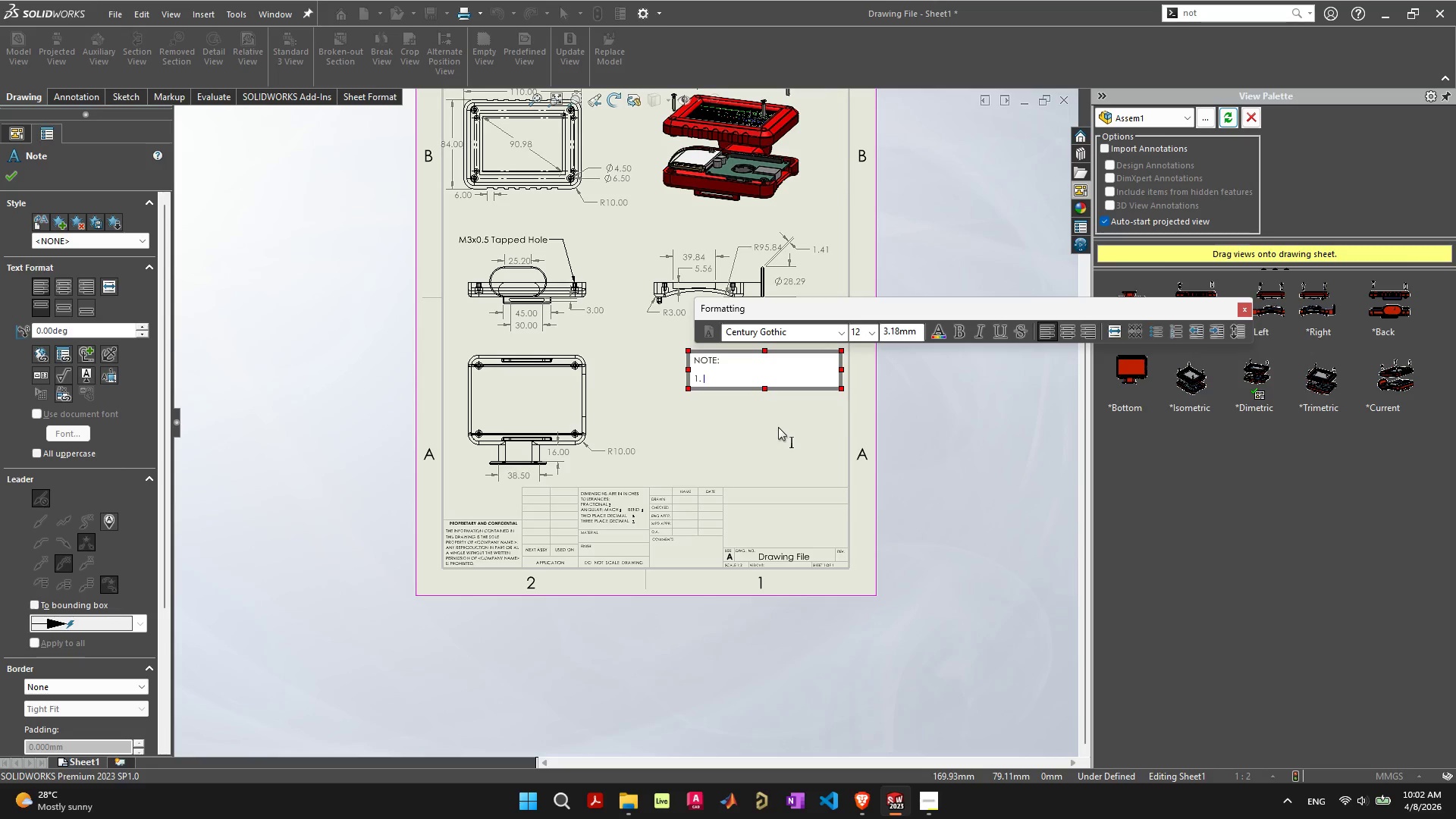 
wait(43.36)
 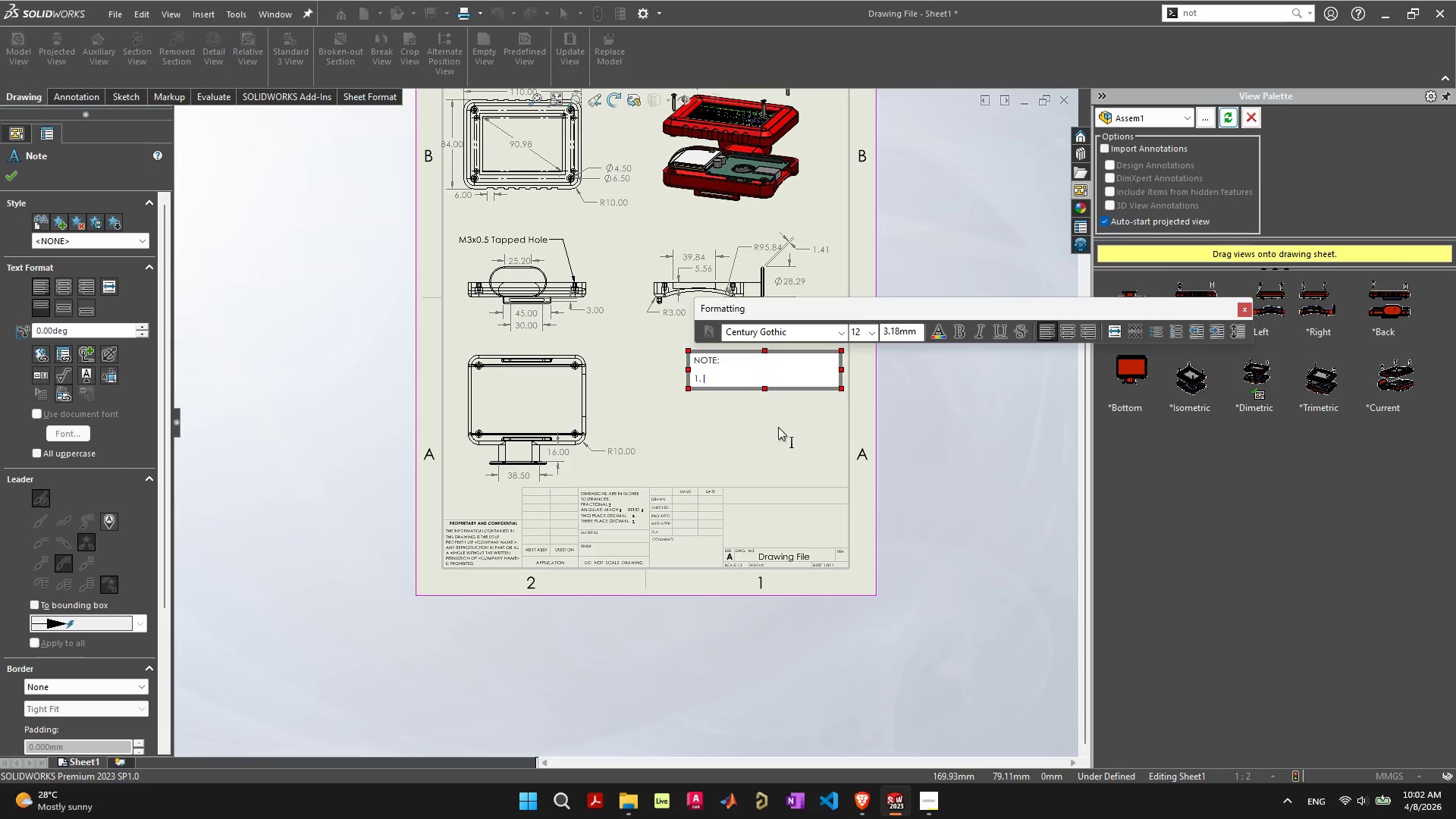 
left_click([14, 174])
 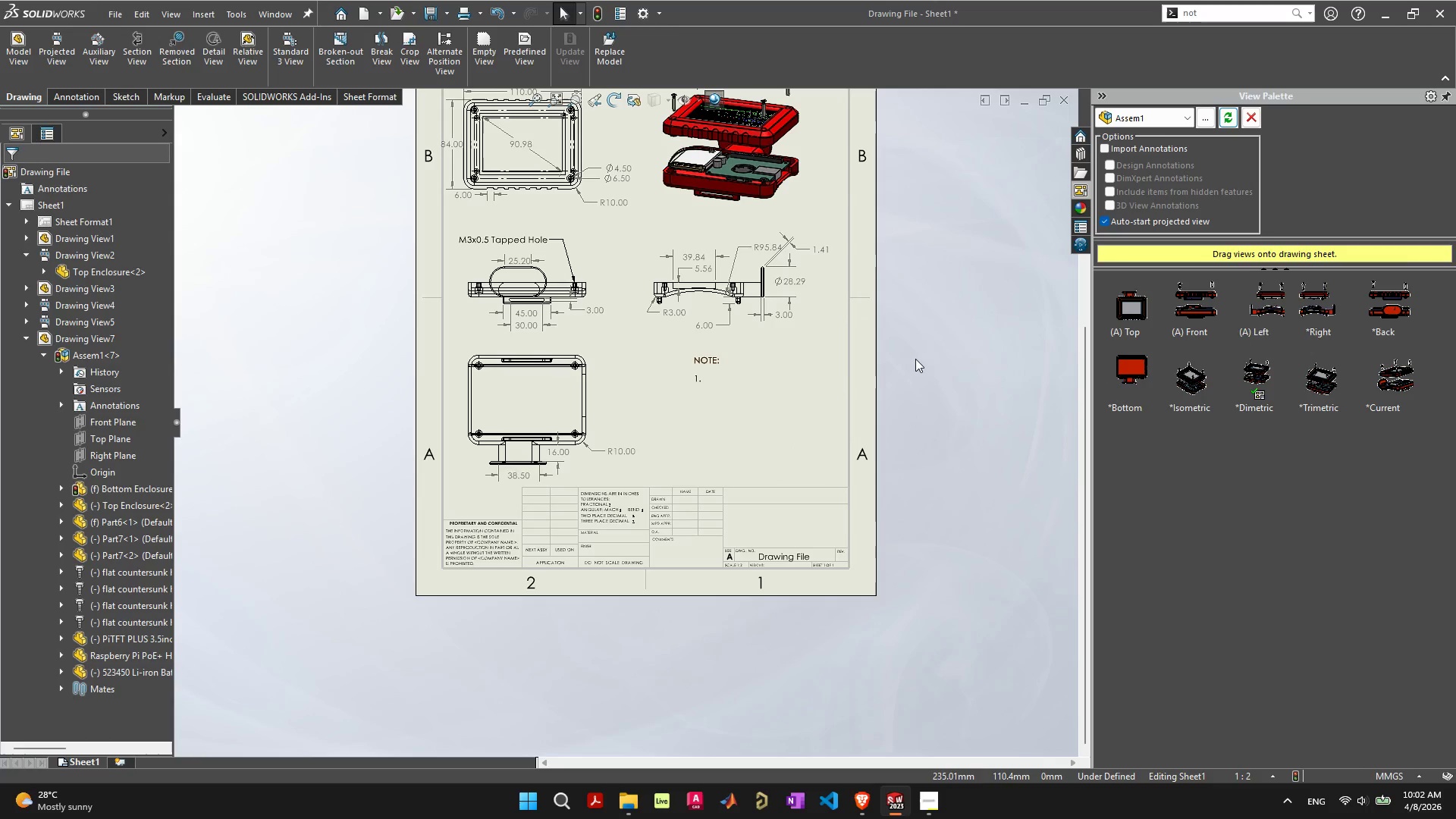 
left_click([944, 418])
 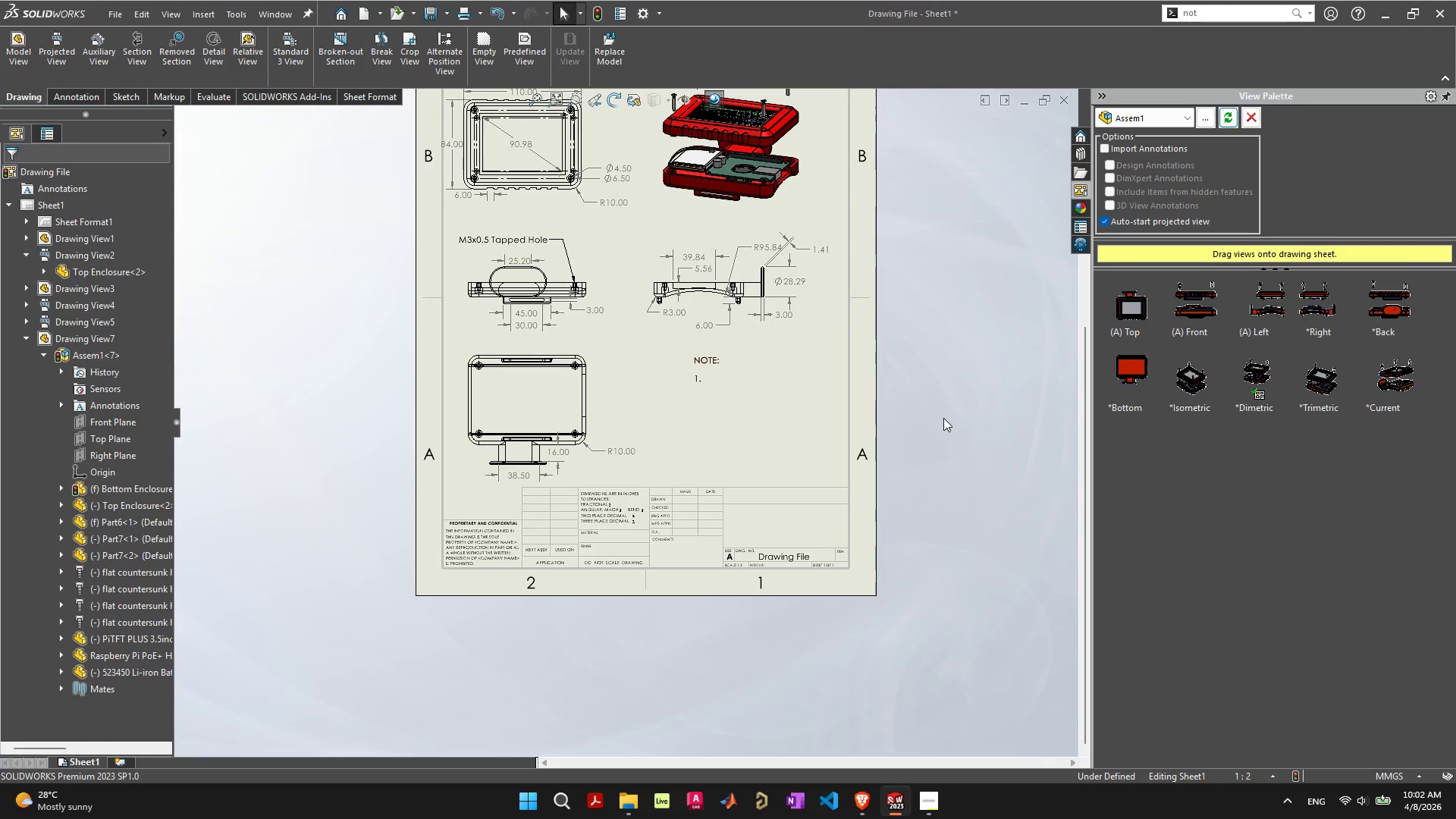 
key(Control+S)
 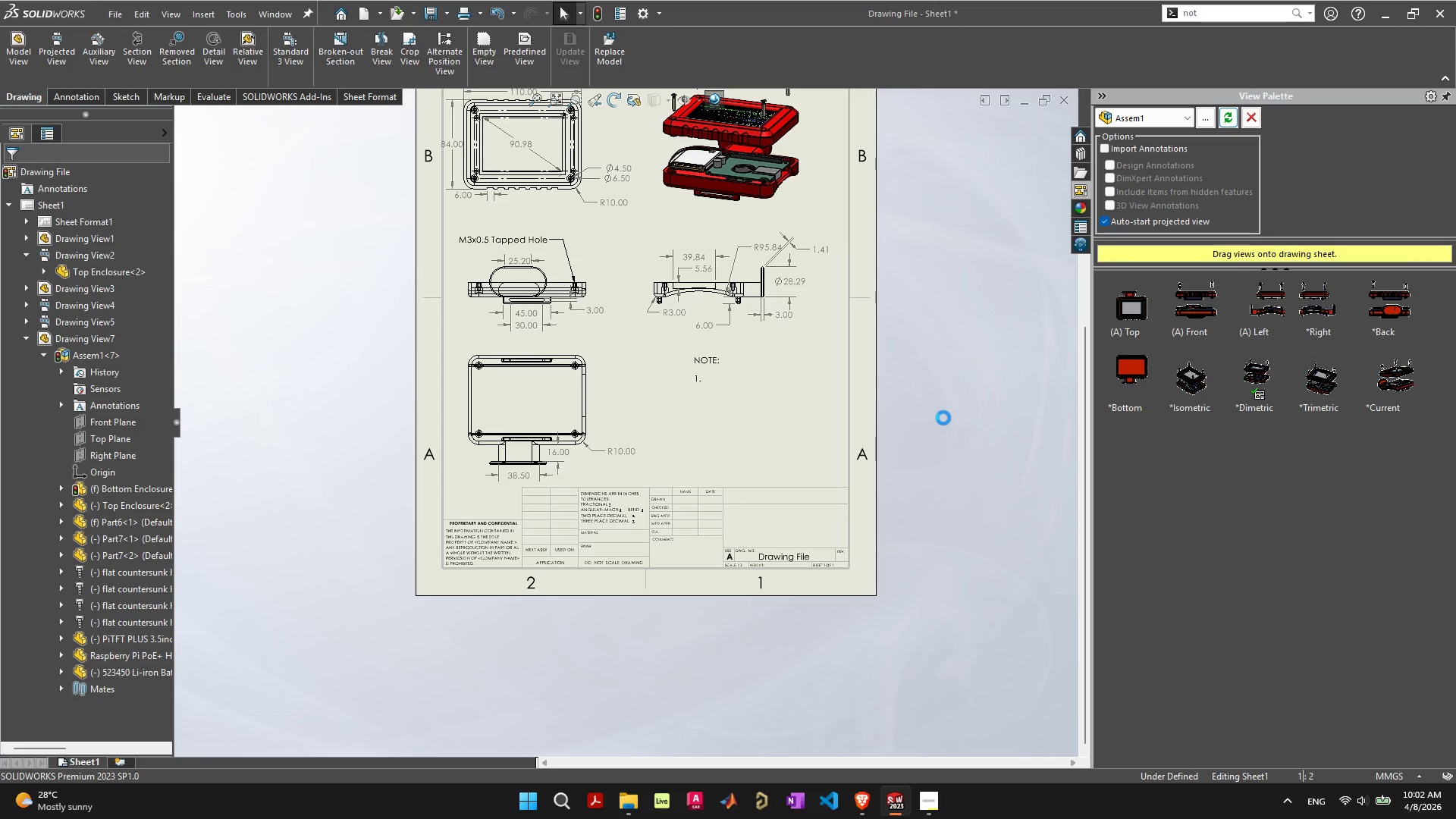 
scroll: coordinate [687, 258], scroll_direction: down, amount: 4.0
 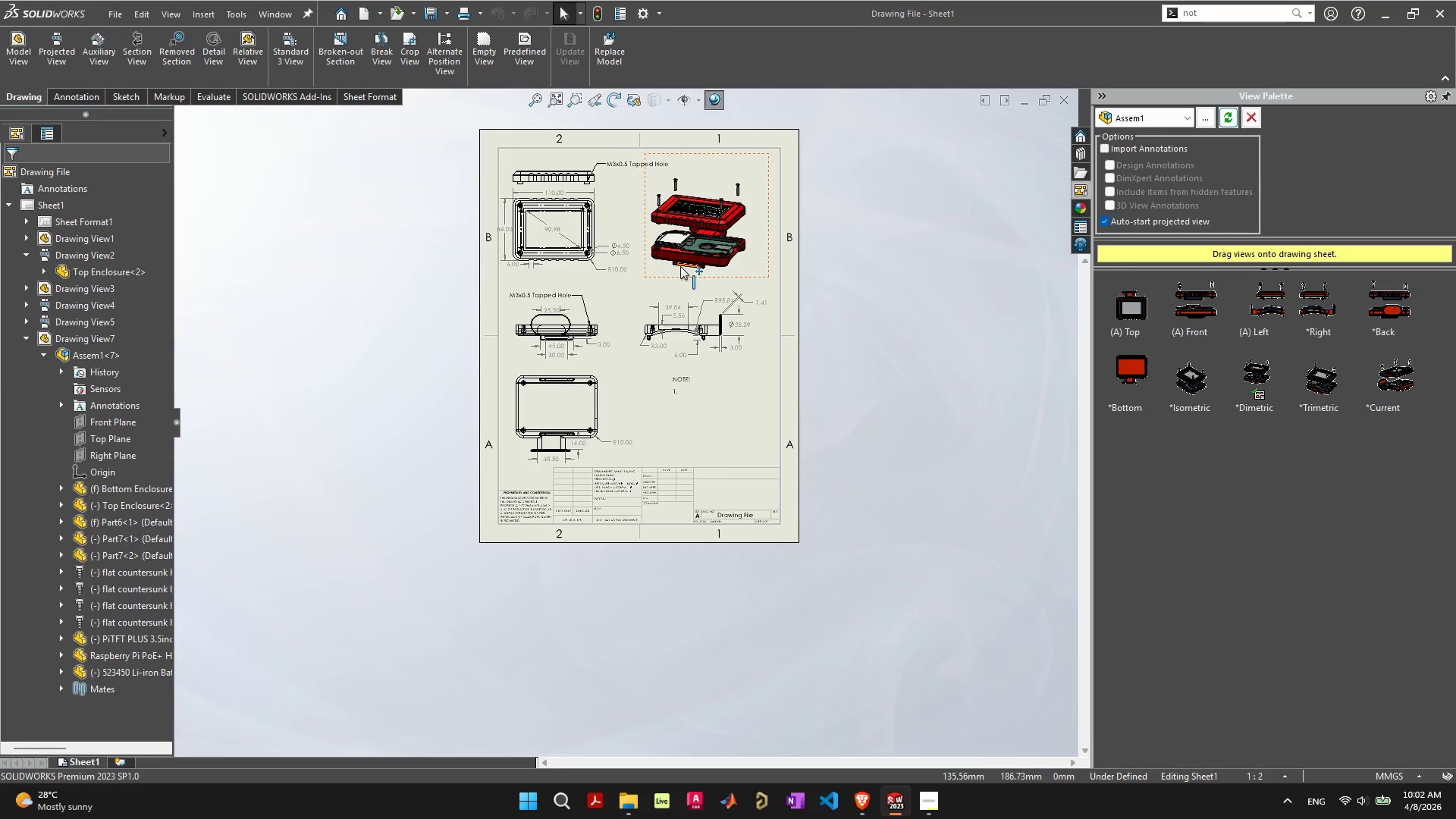 
scroll: coordinate [680, 266], scroll_direction: up, amount: 2.0
 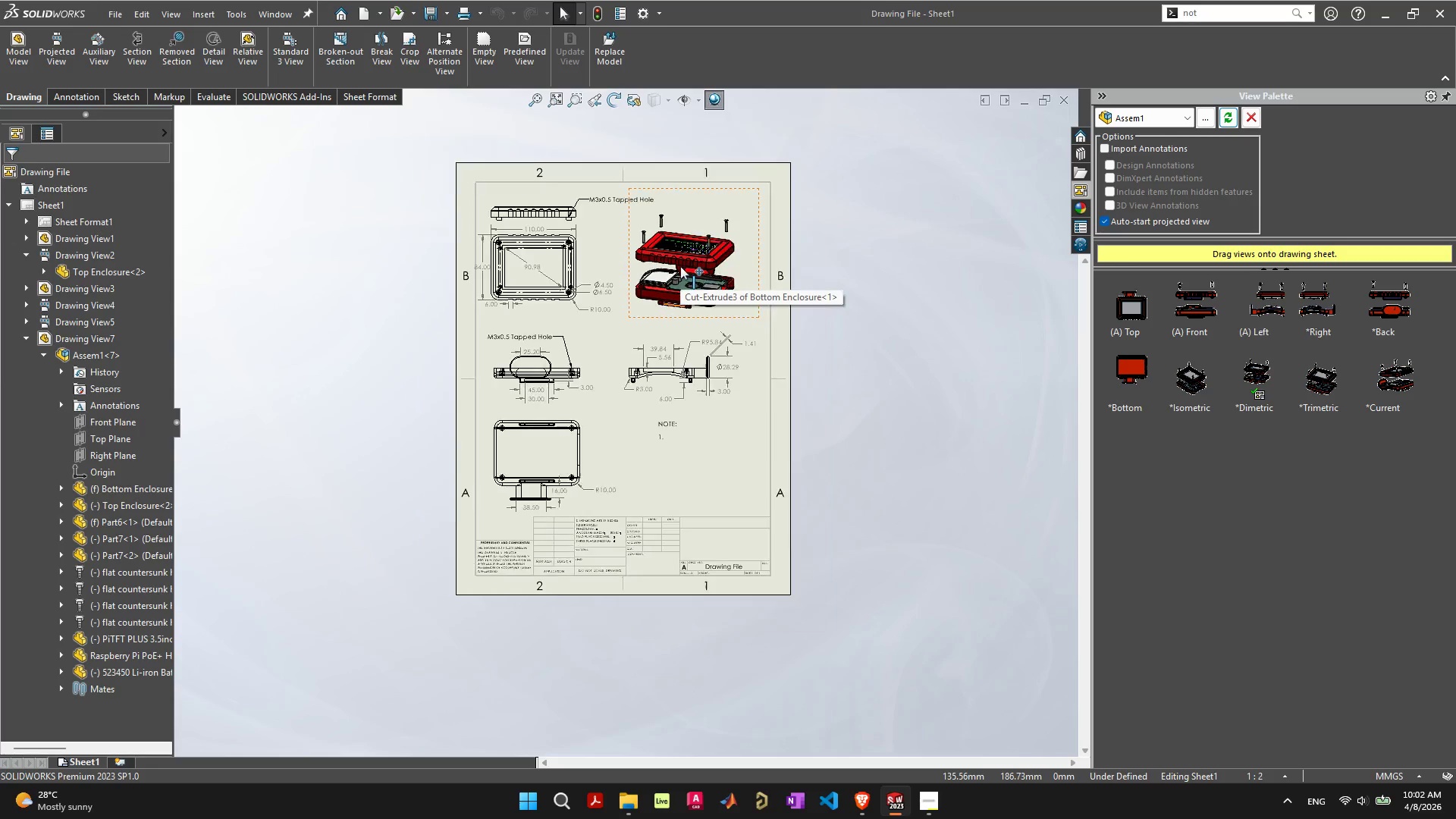 
scroll: coordinate [680, 266], scroll_direction: down, amount: 2.0
 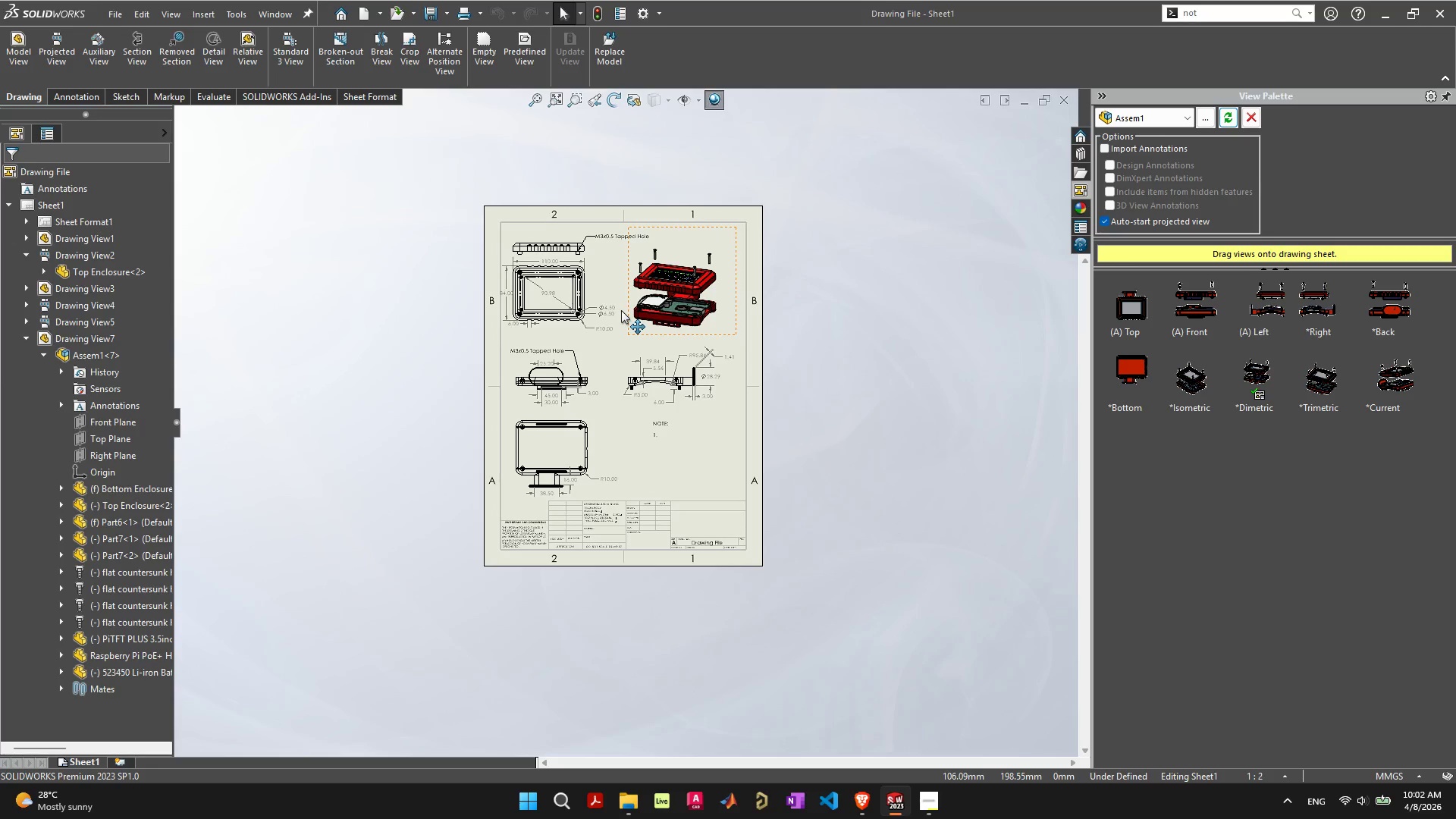 
scroll: coordinate [639, 361], scroll_direction: up, amount: 3.0
 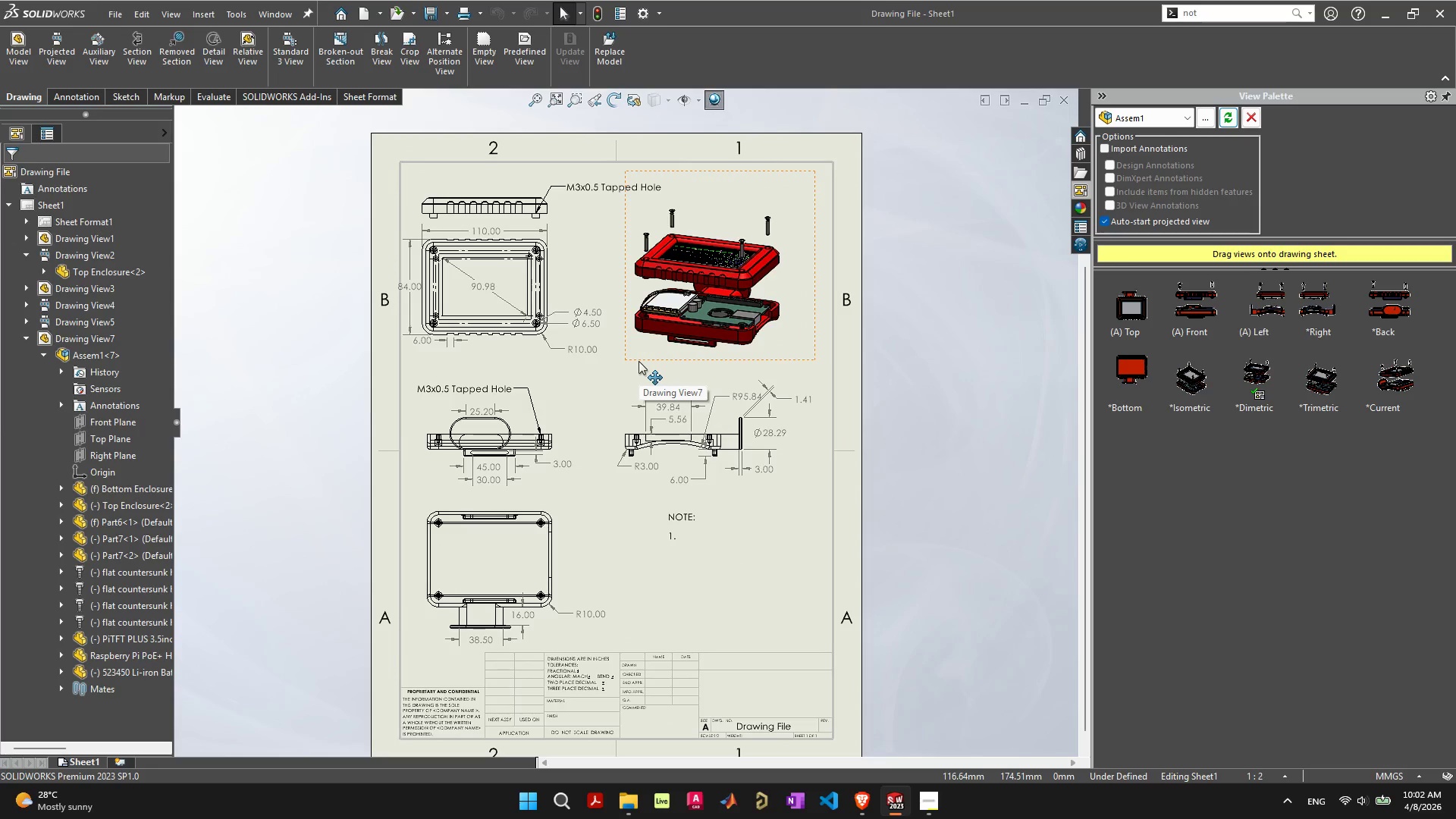 
scroll: coordinate [639, 361], scroll_direction: down, amount: 1.0
 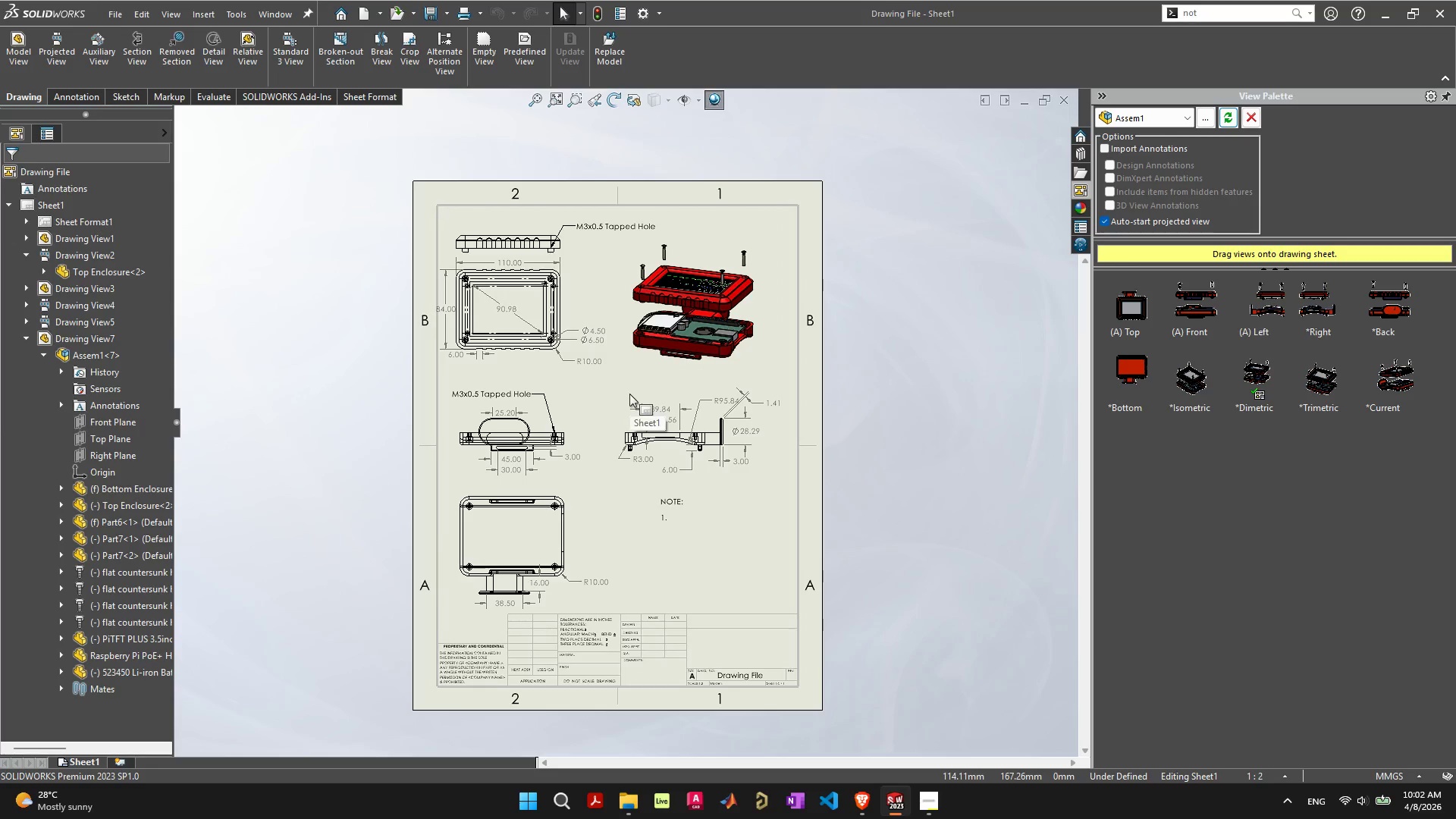 
hold_key(key=ControlLeft, duration=1.01)
 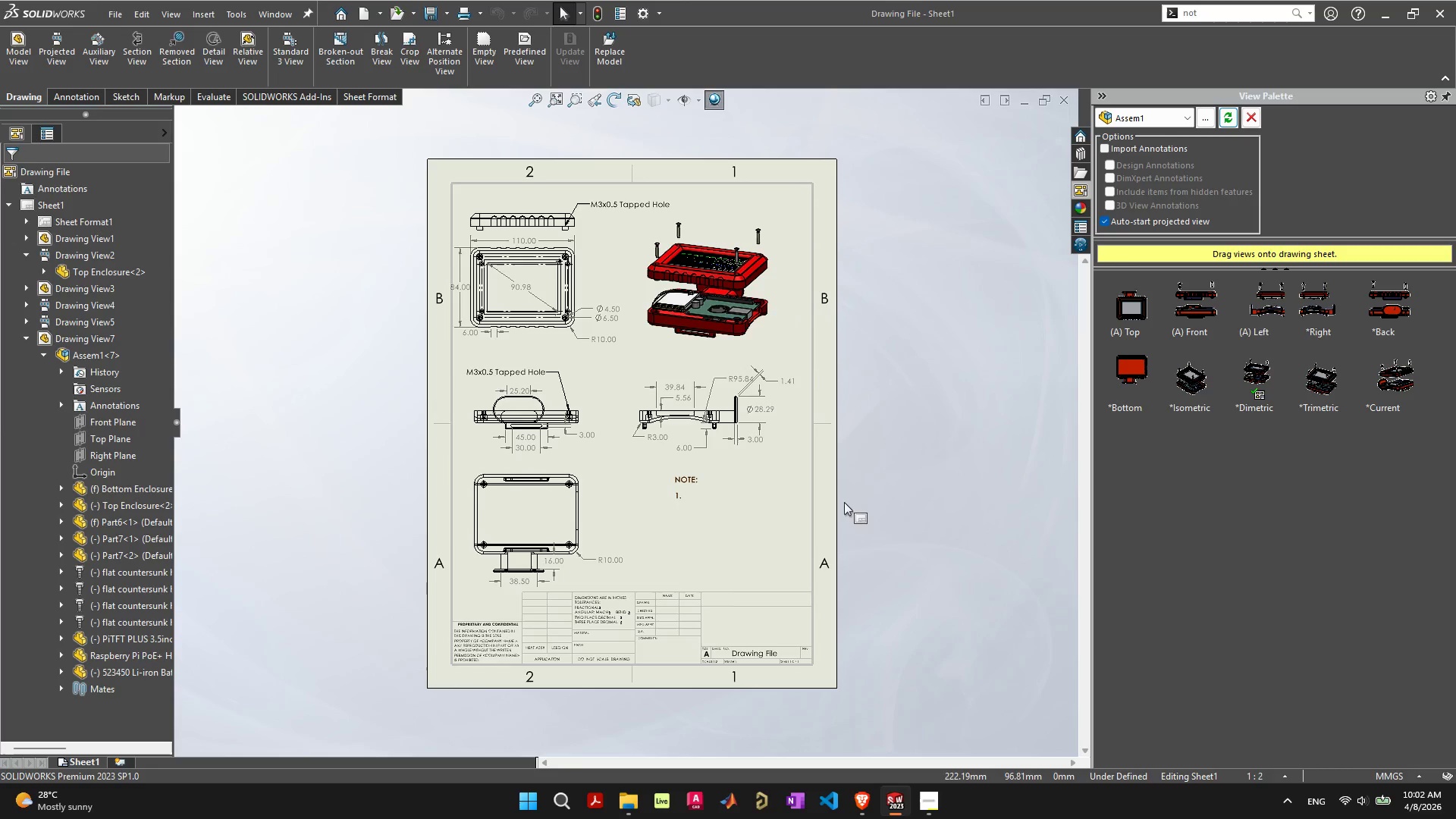 
hold_key(key=ControlLeft, duration=4.58)
 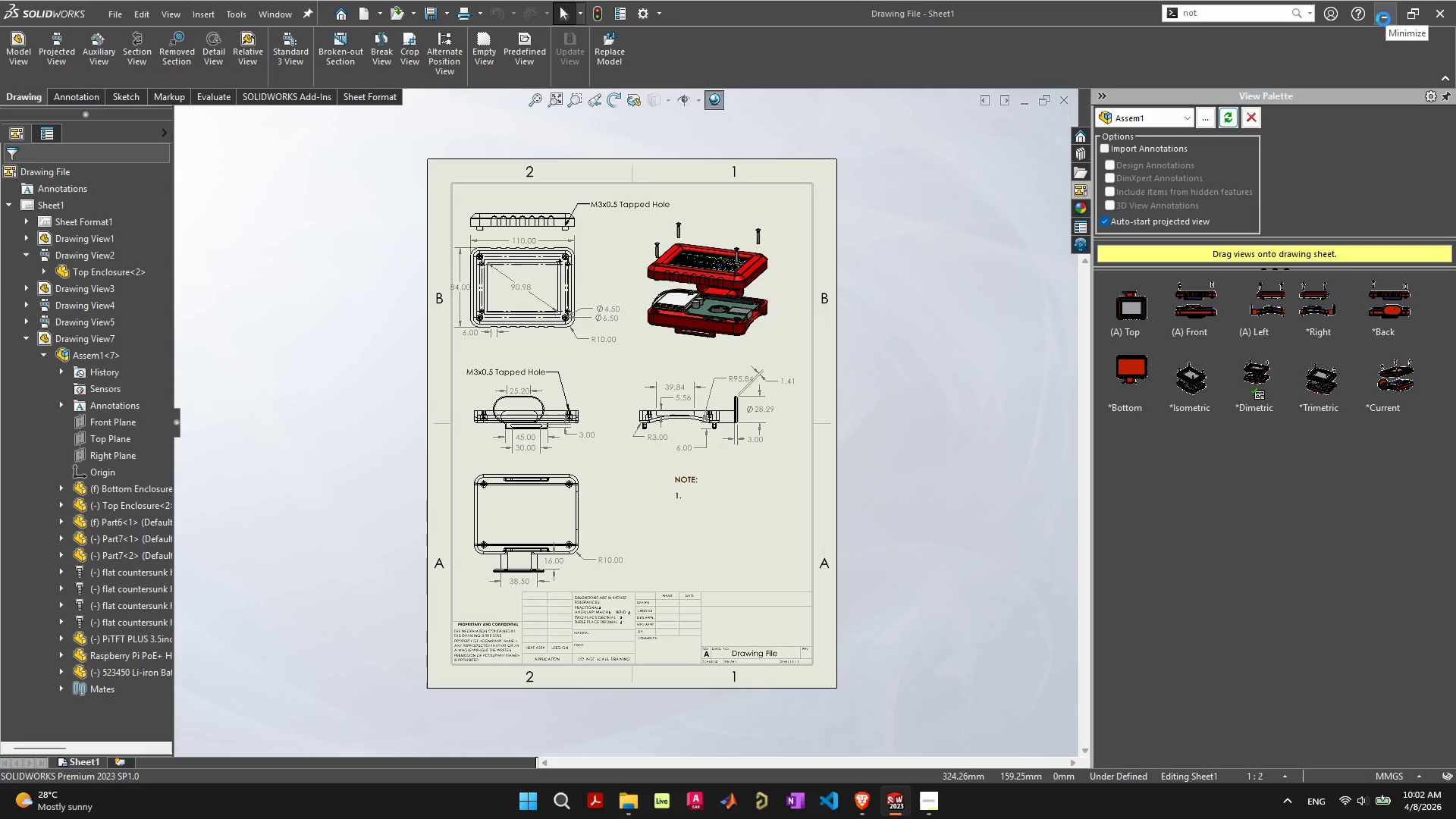 
key(Control+S)
 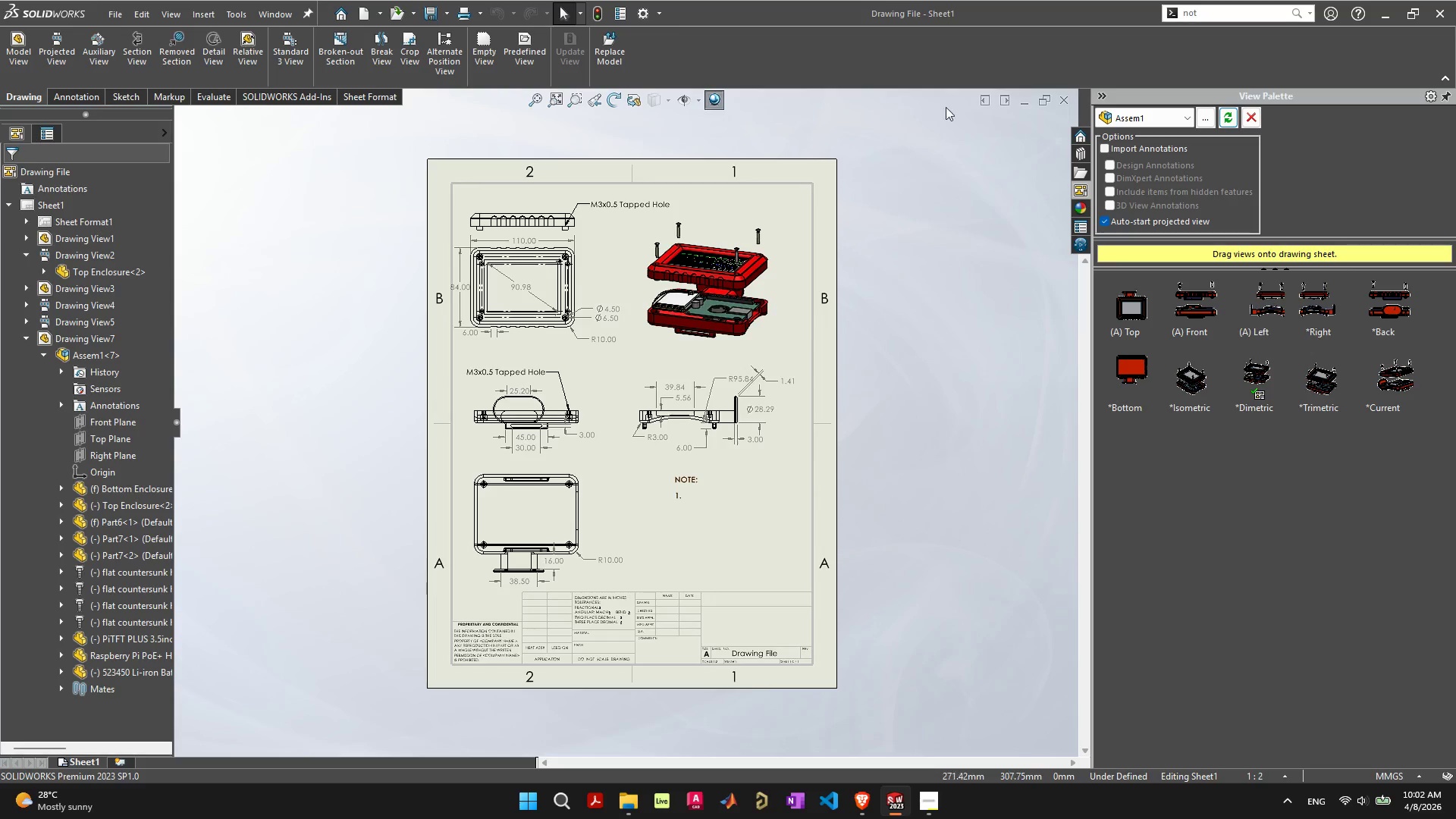 
left_click([1020, 103])
 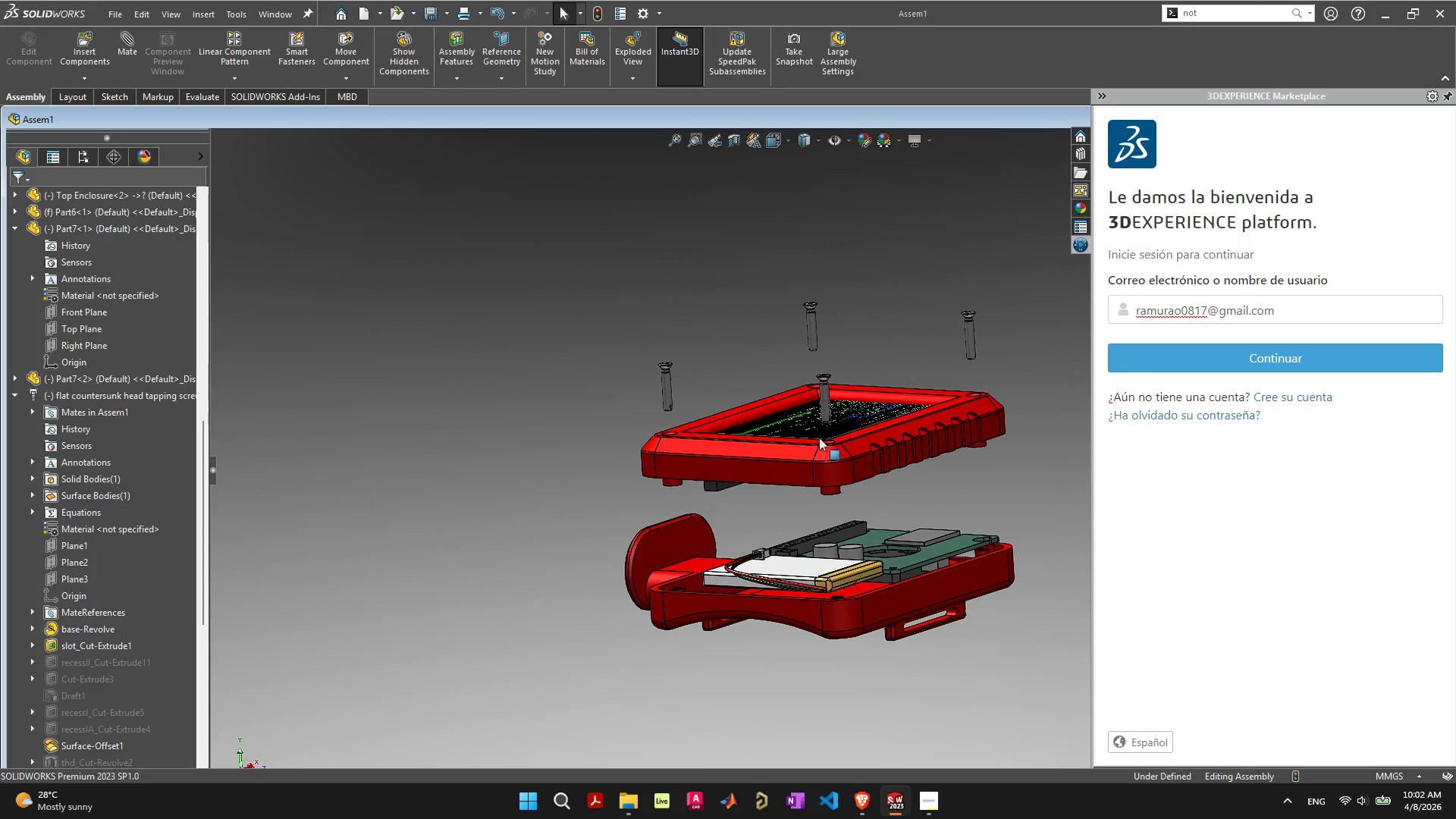 
scroll: coordinate [901, 466], scroll_direction: down, amount: 3.0
 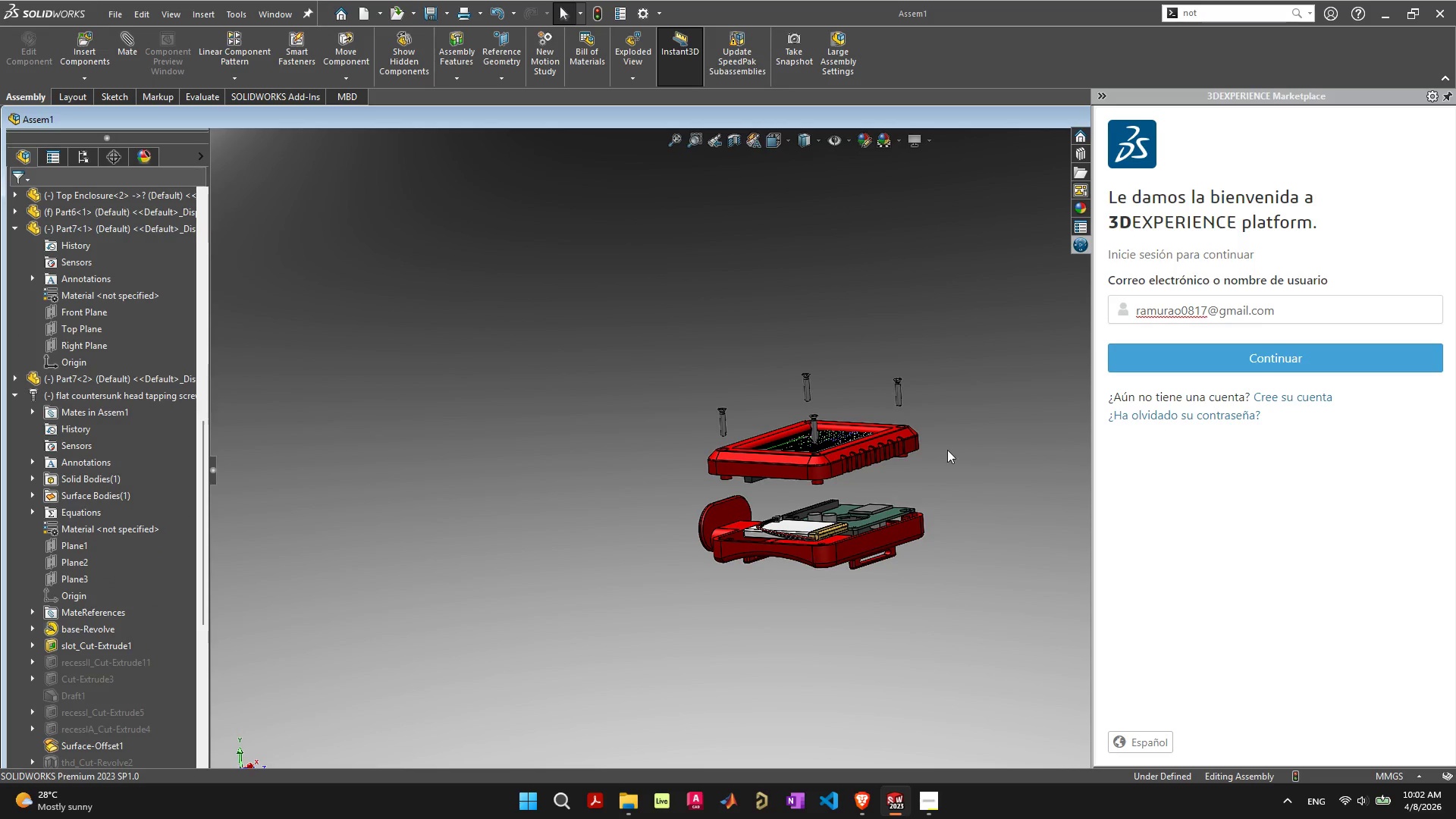 
scroll: coordinate [943, 451], scroll_direction: up, amount: 2.0
 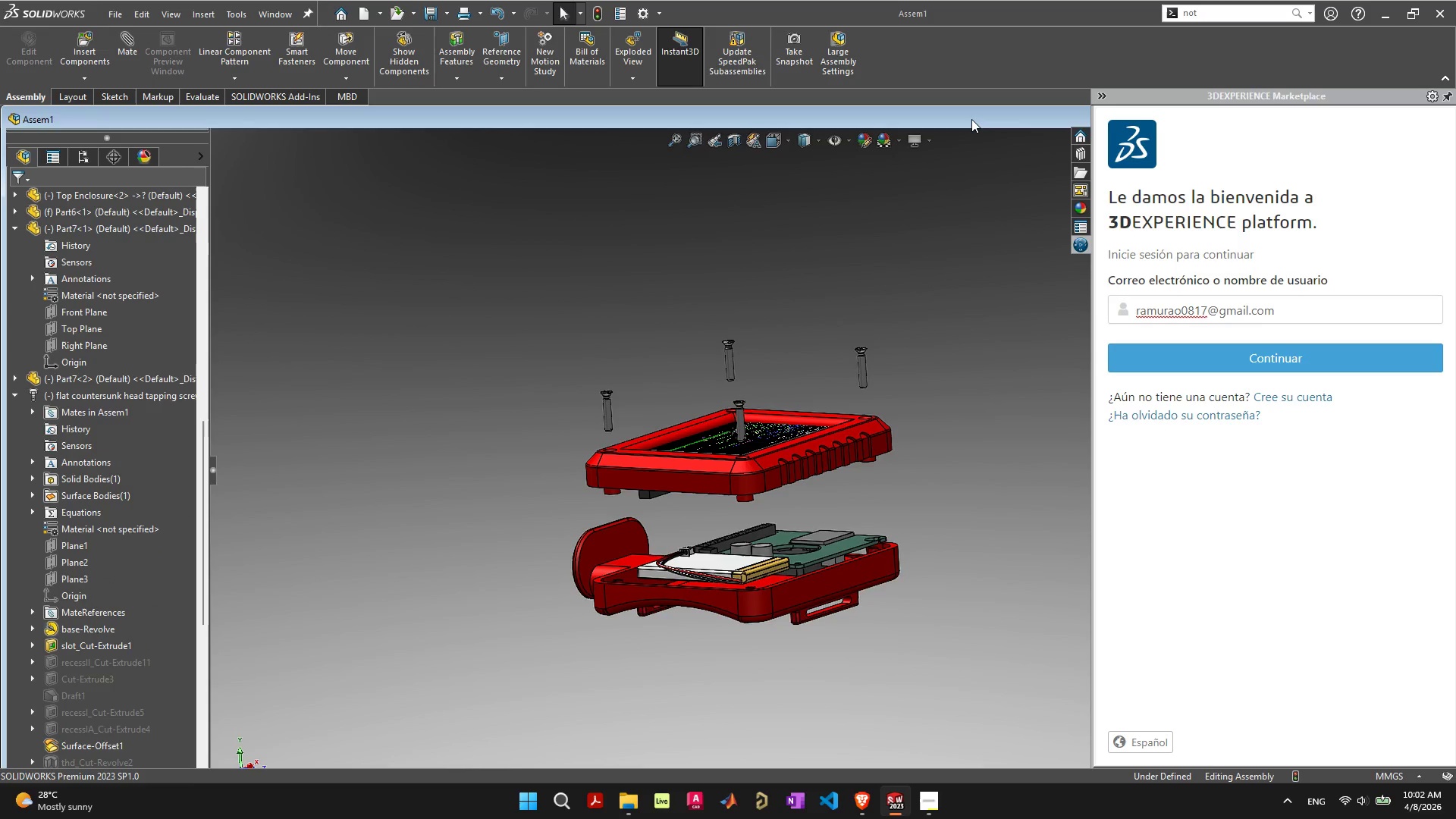 
double_click([971, 119])
 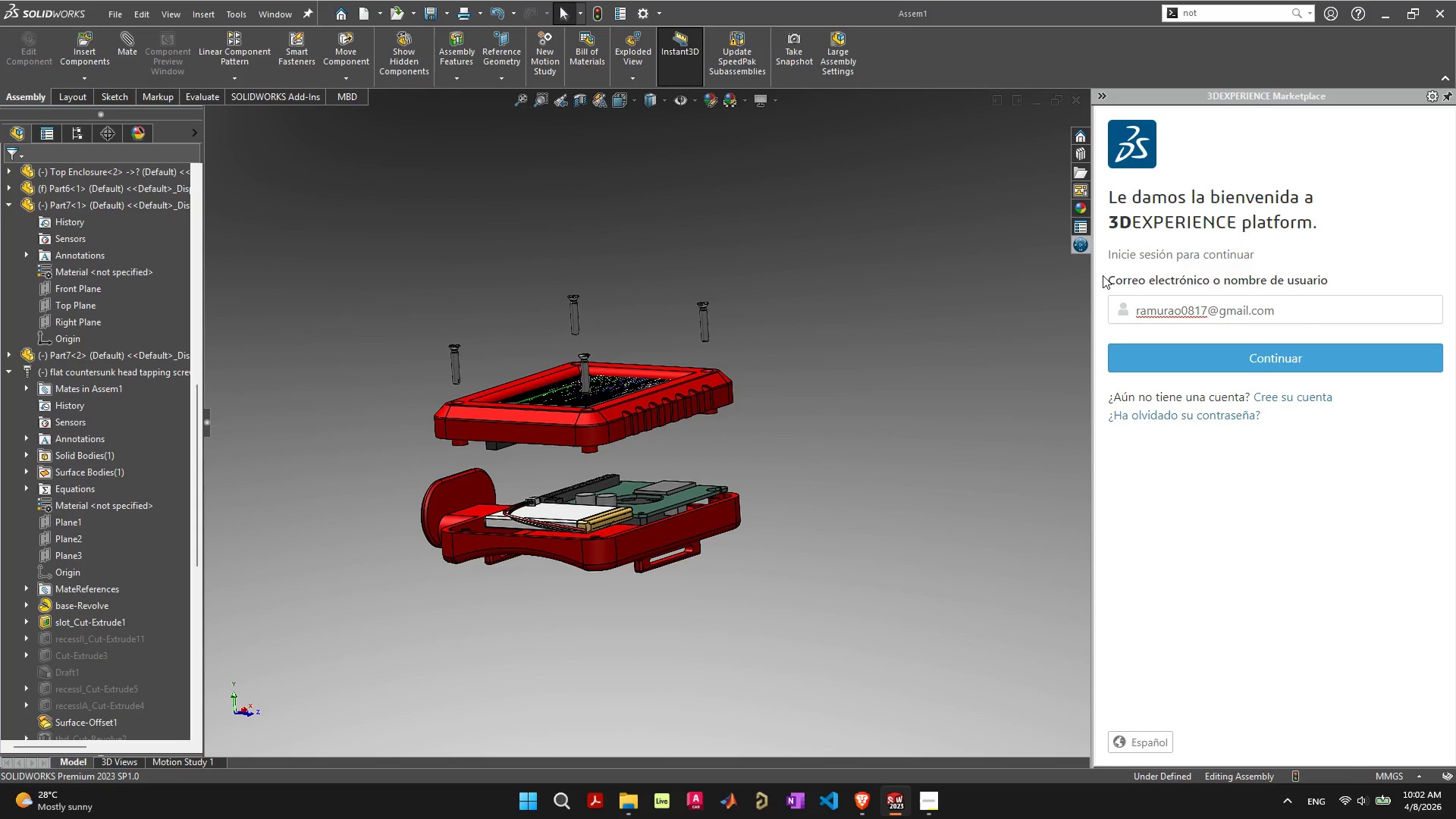 
wait(6.98)
 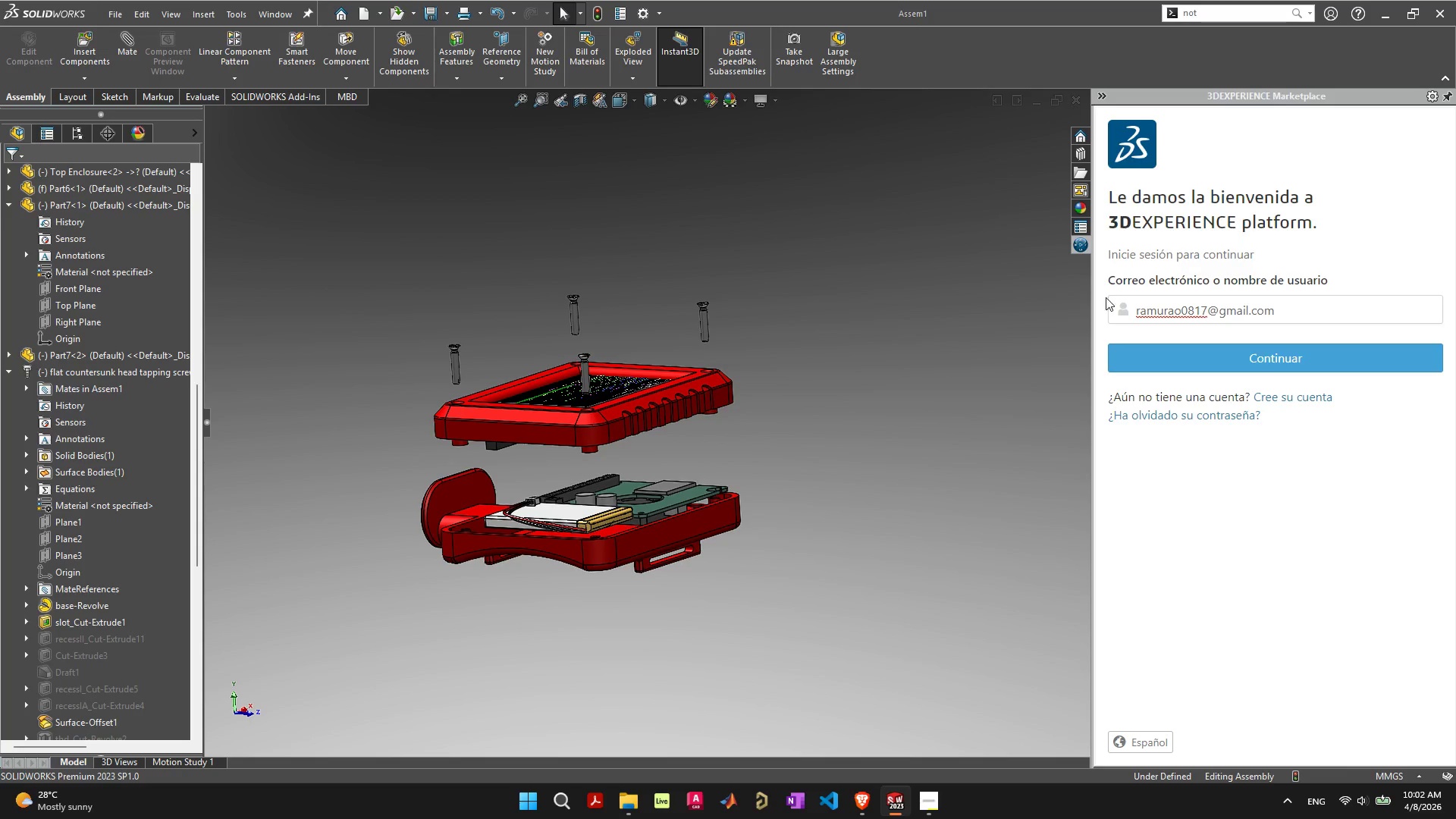 
left_click([1104, 101])
 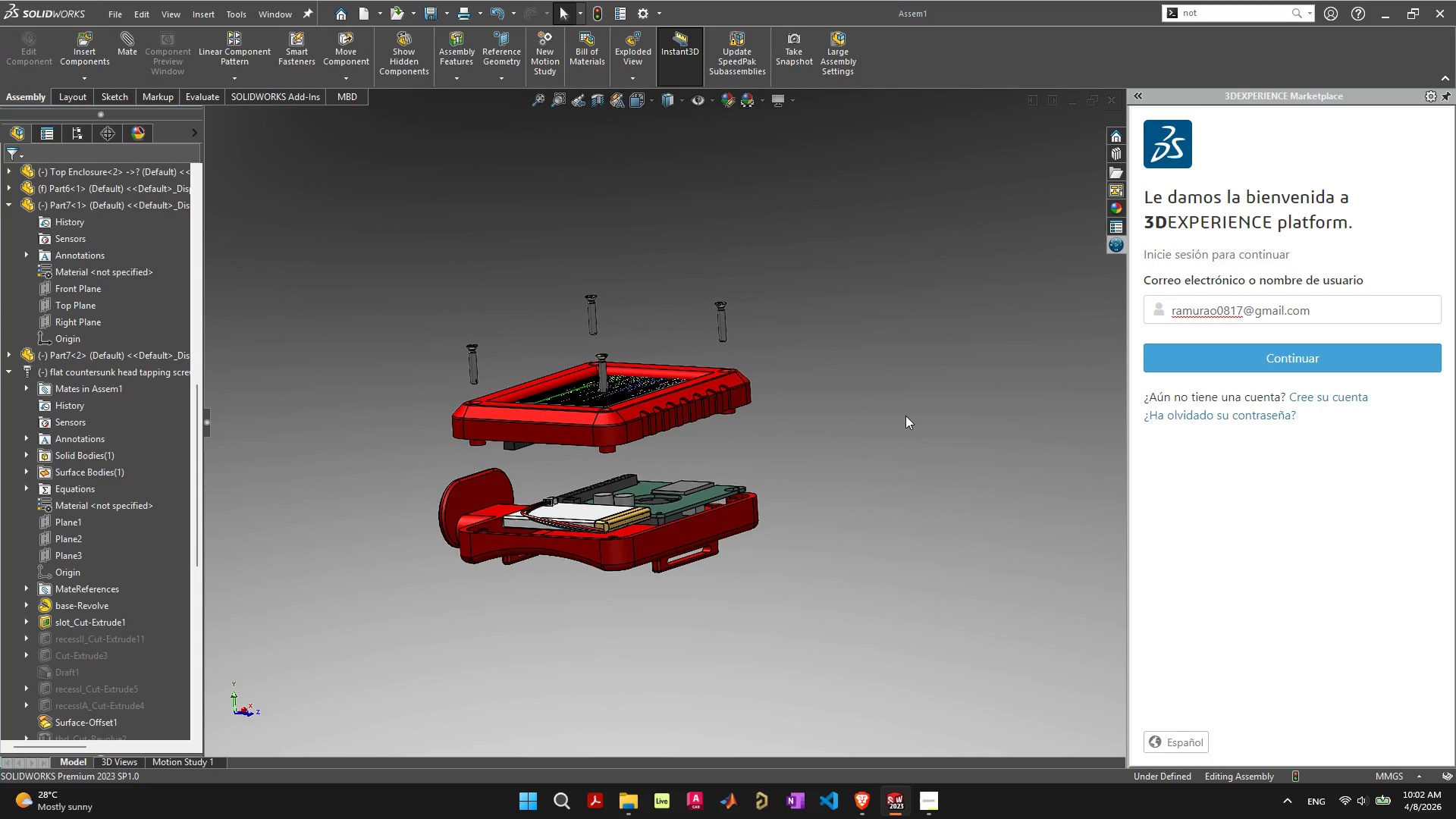 
key(F)
 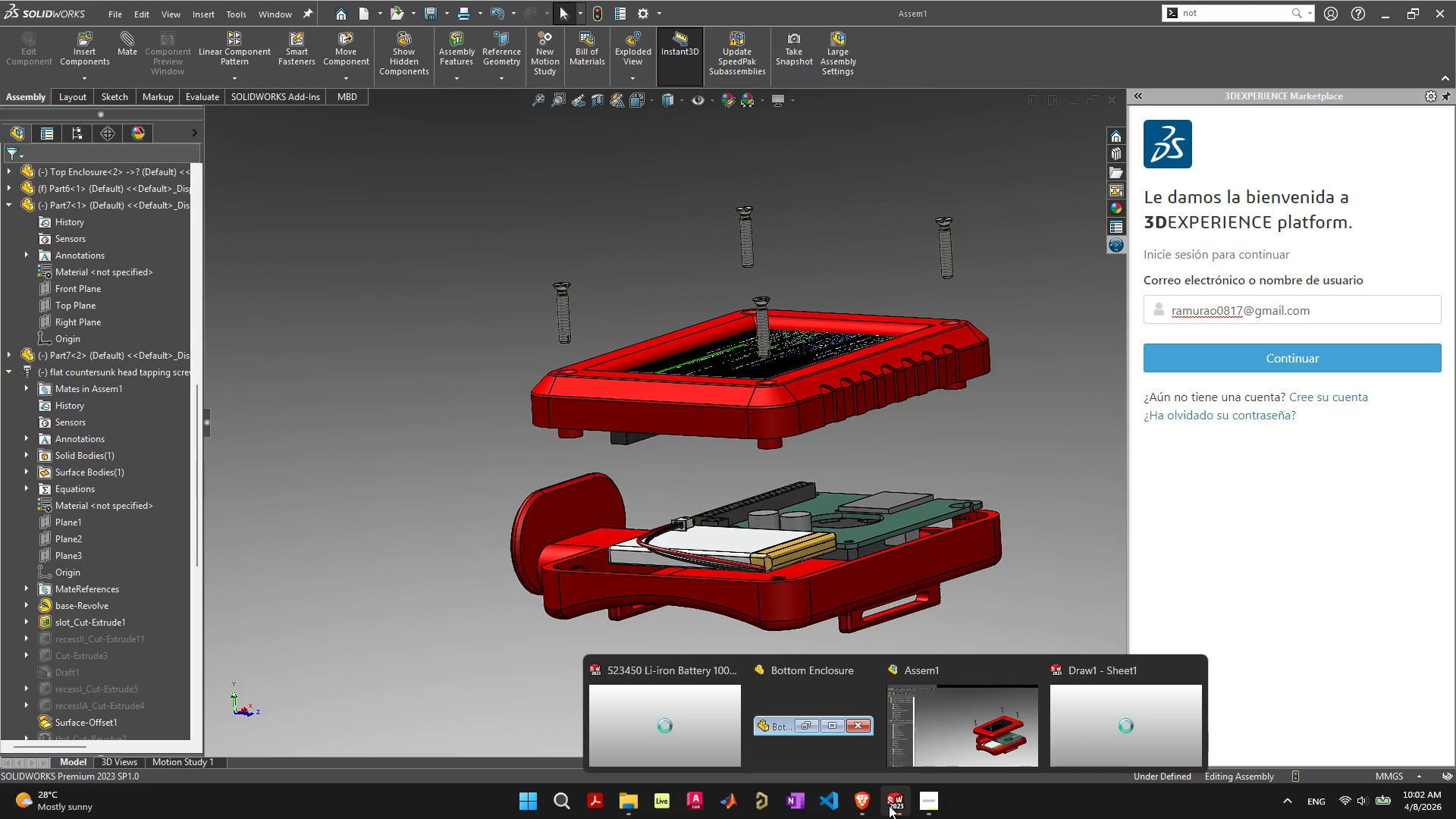 
wait(5.44)
 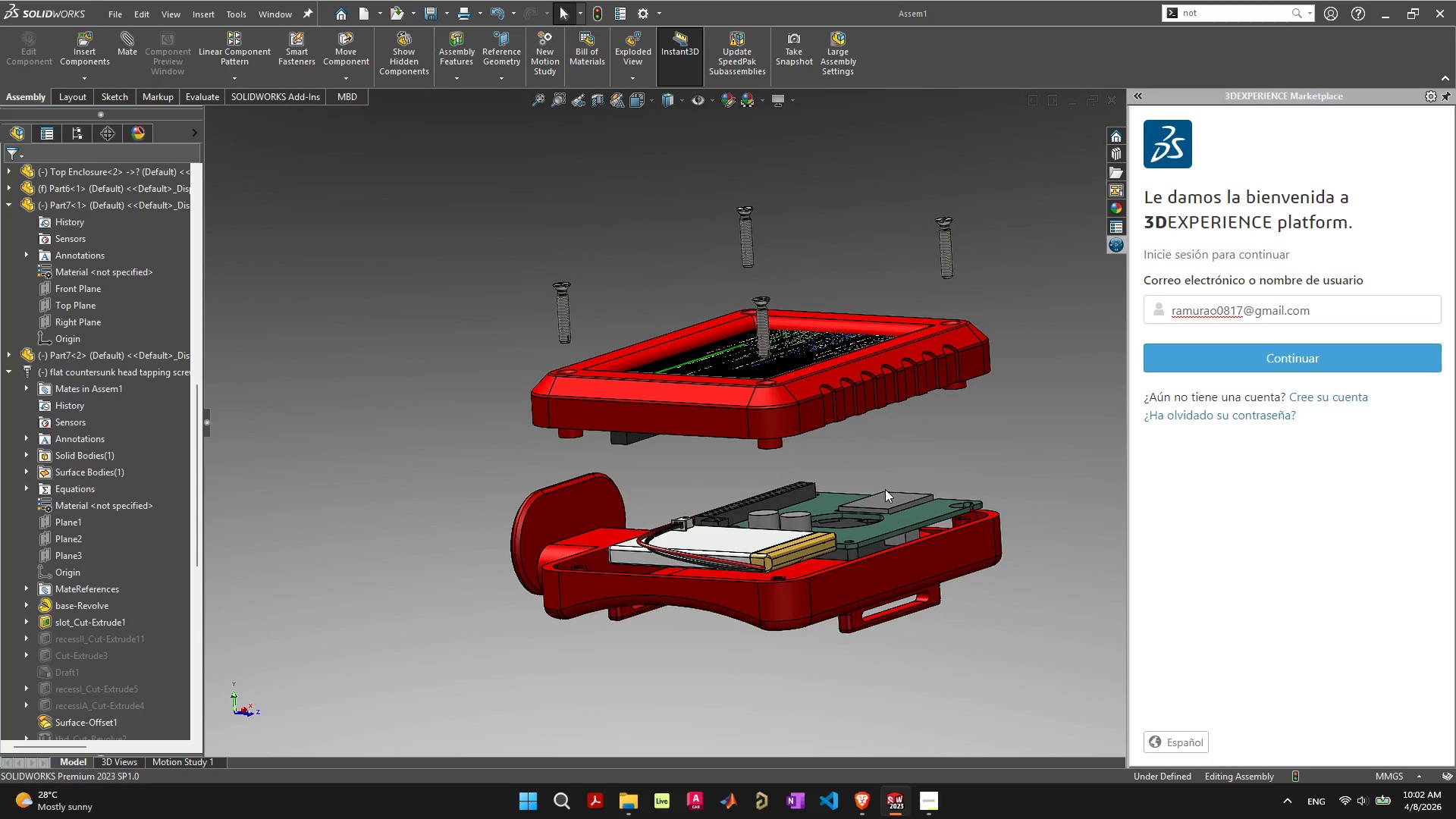 
left_click([1084, 714])
 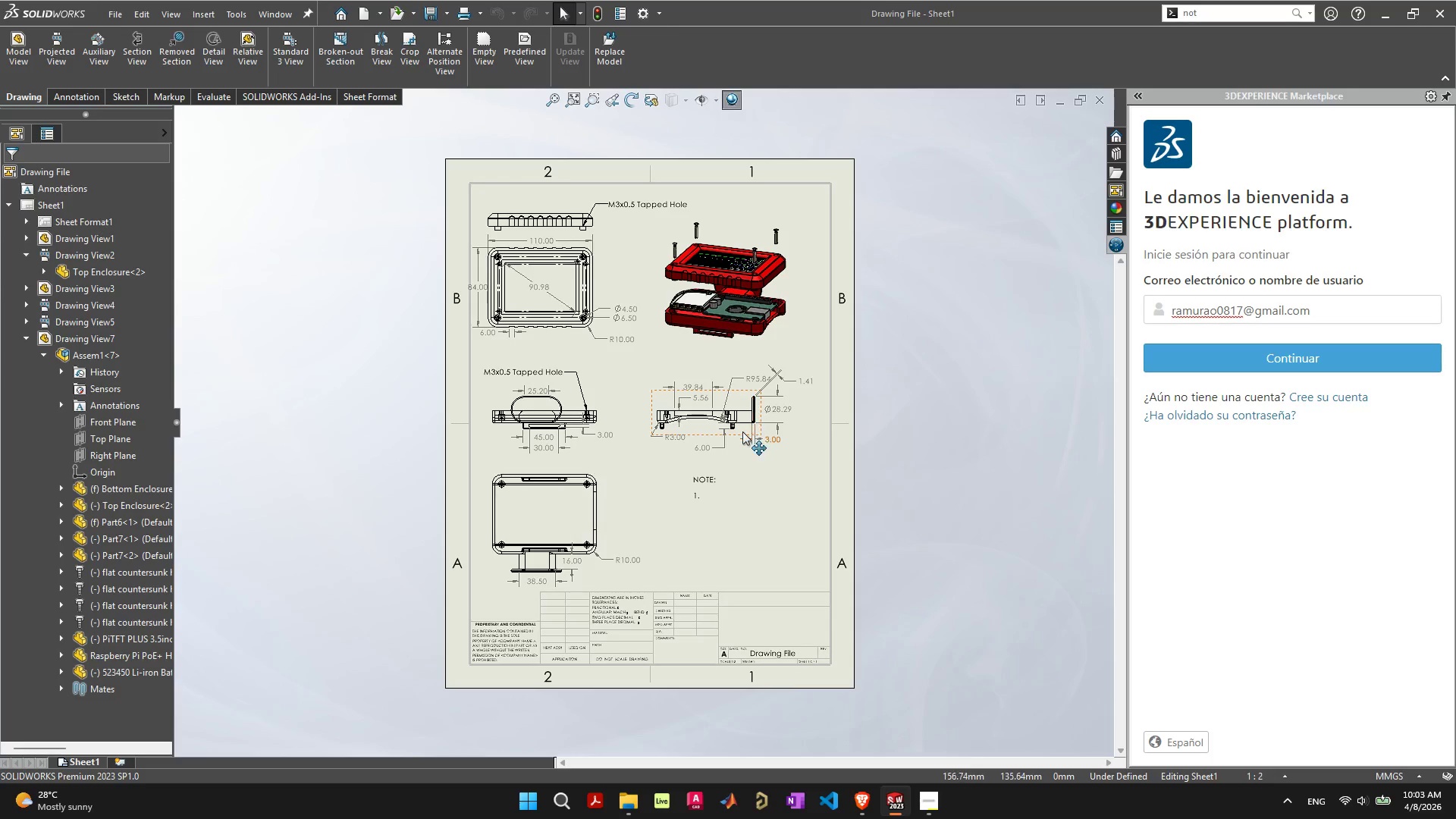 
scroll: coordinate [756, 381], scroll_direction: up, amount: 2.0
 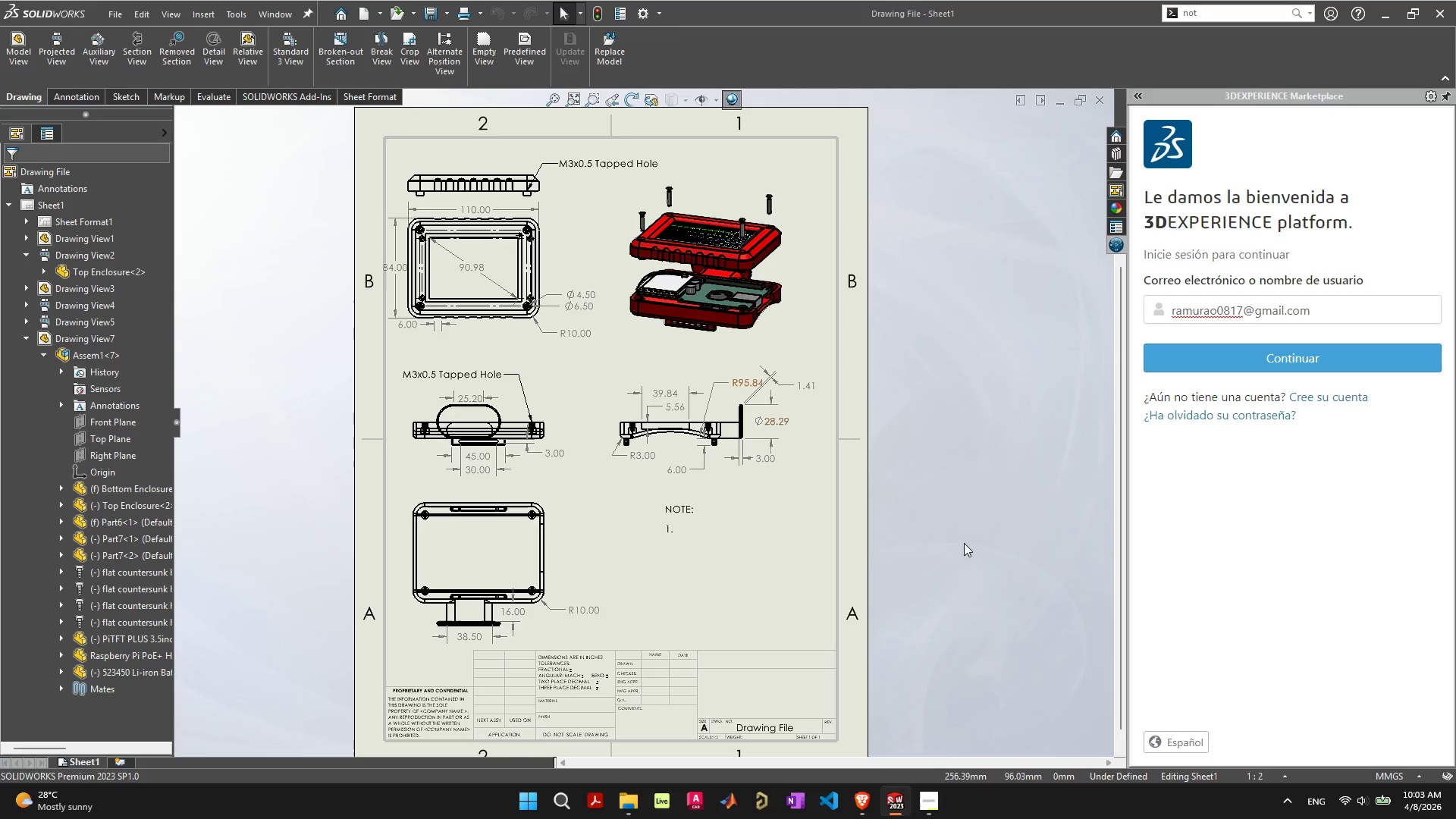 
wait(10.09)
 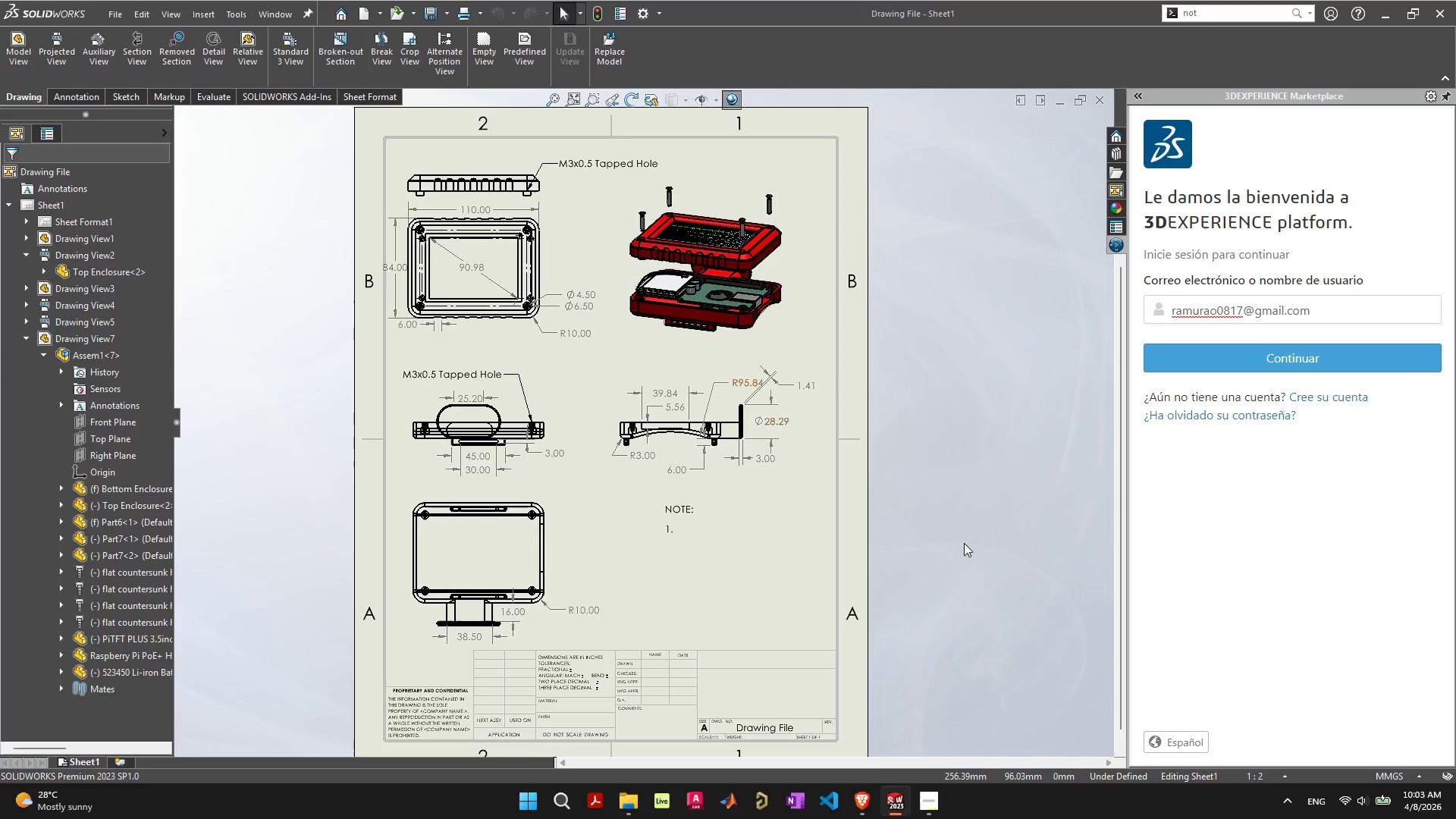 
left_click([1119, 195])
 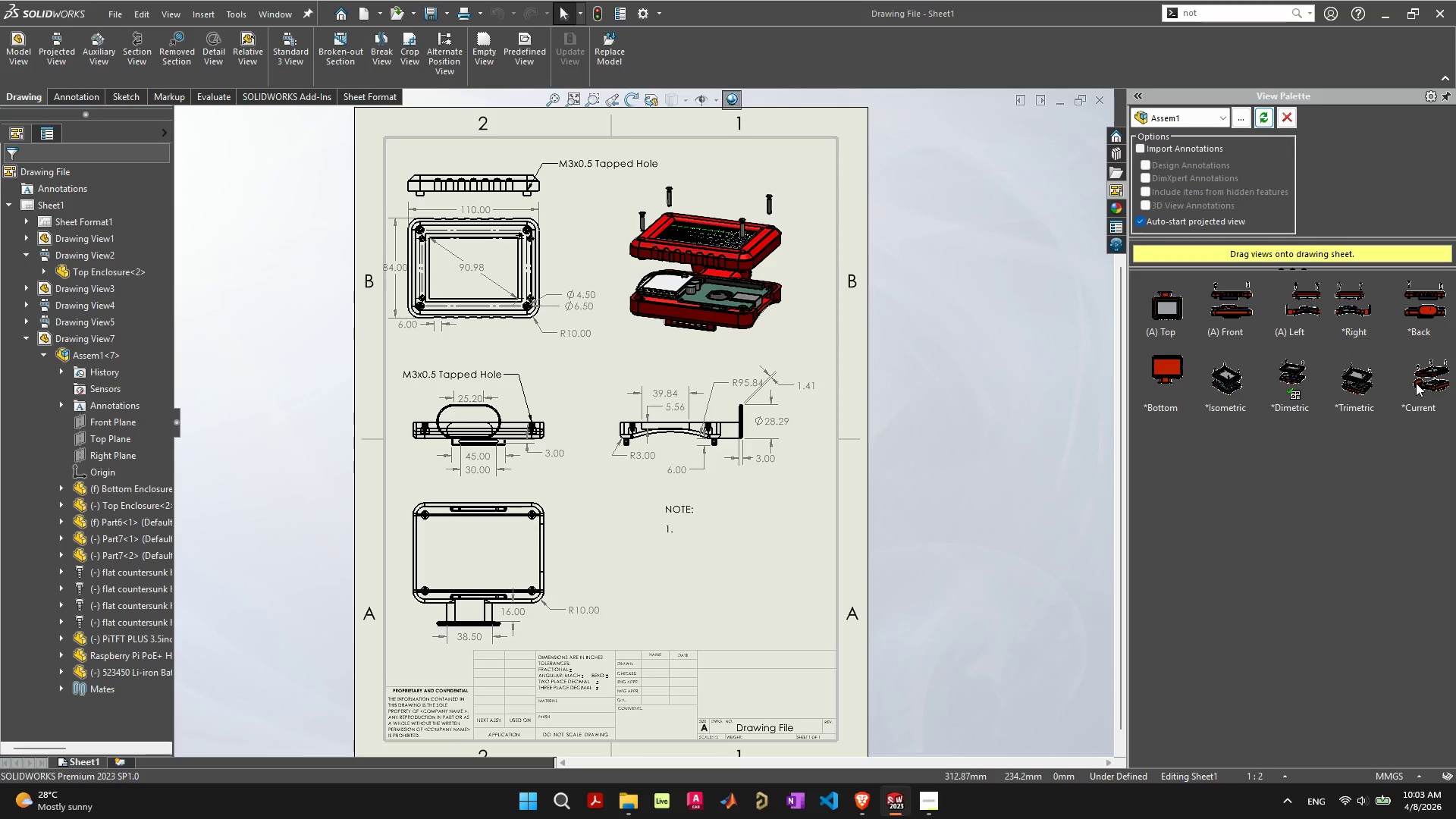 
wait(7.0)
 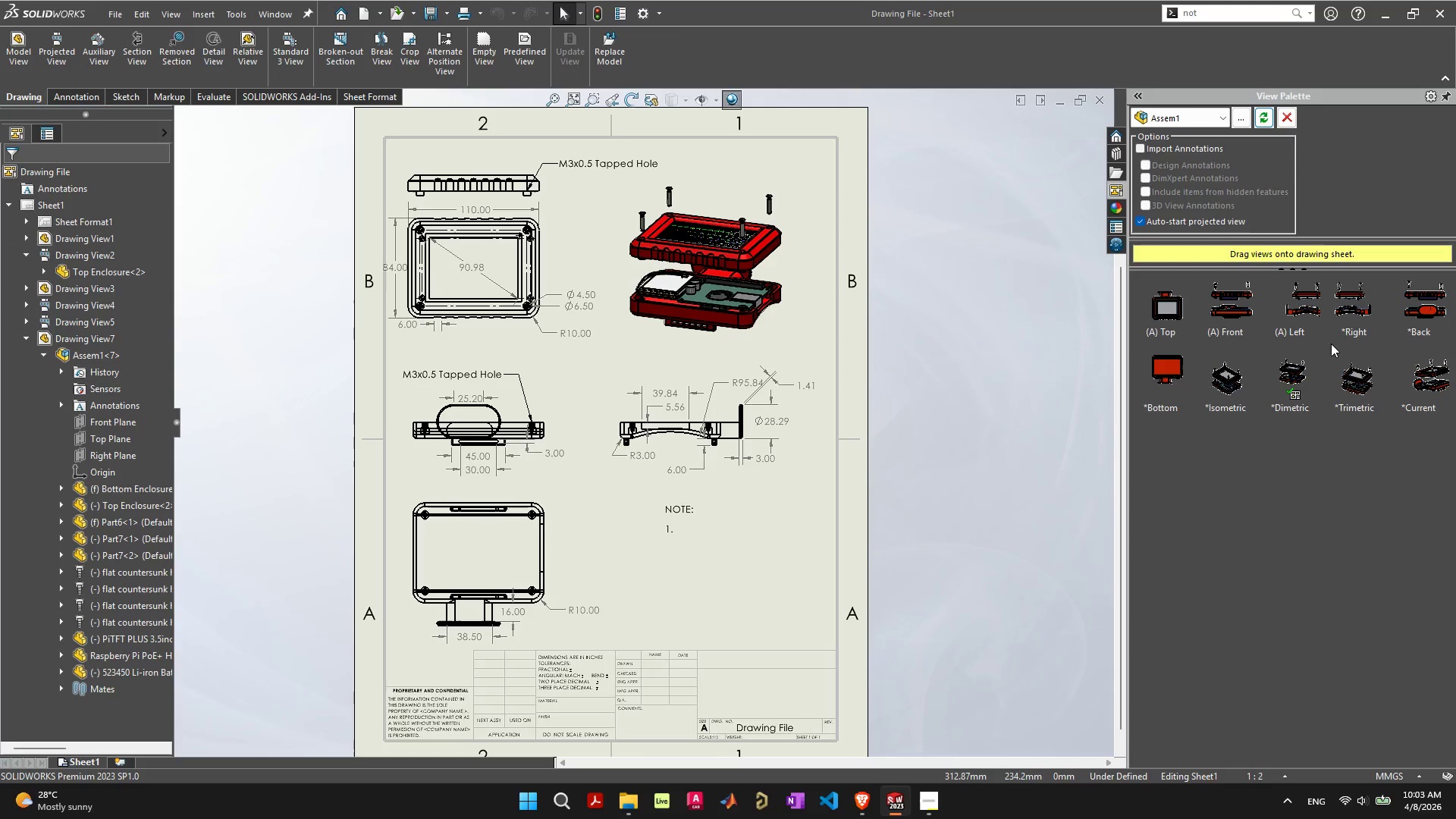 
left_click([1432, 378])
 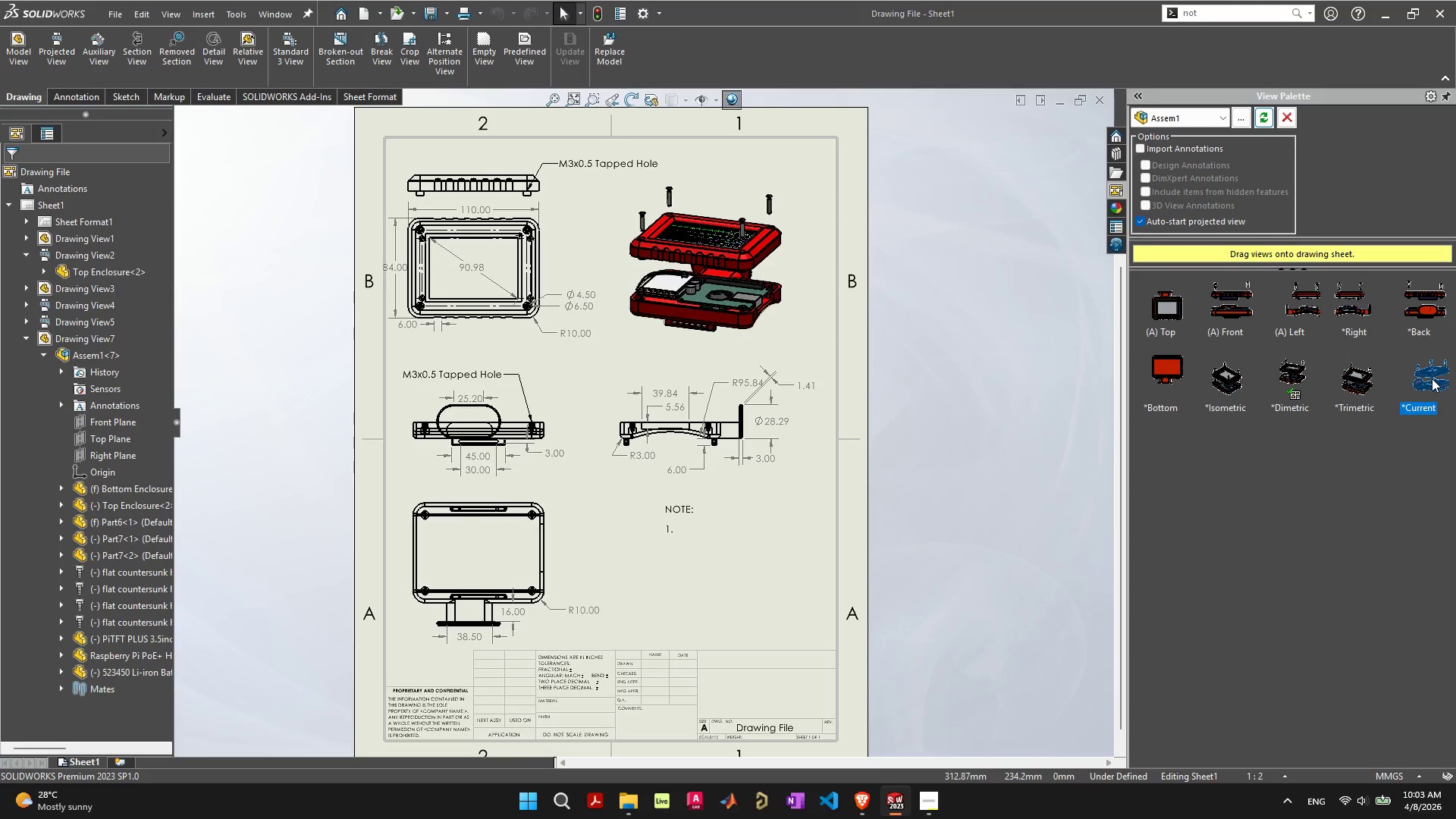 
double_click([1431, 378])
 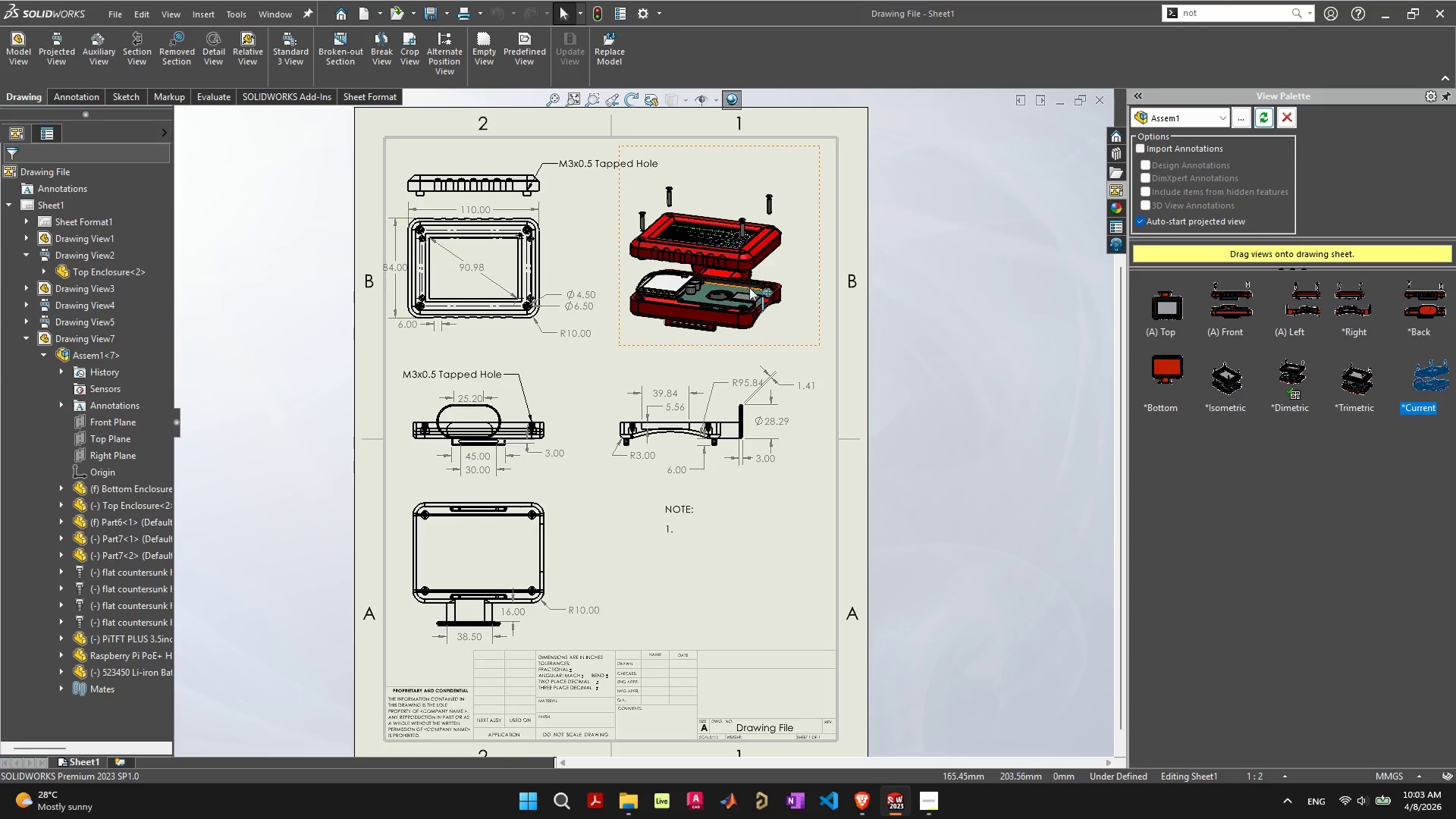 
left_click([816, 271])
 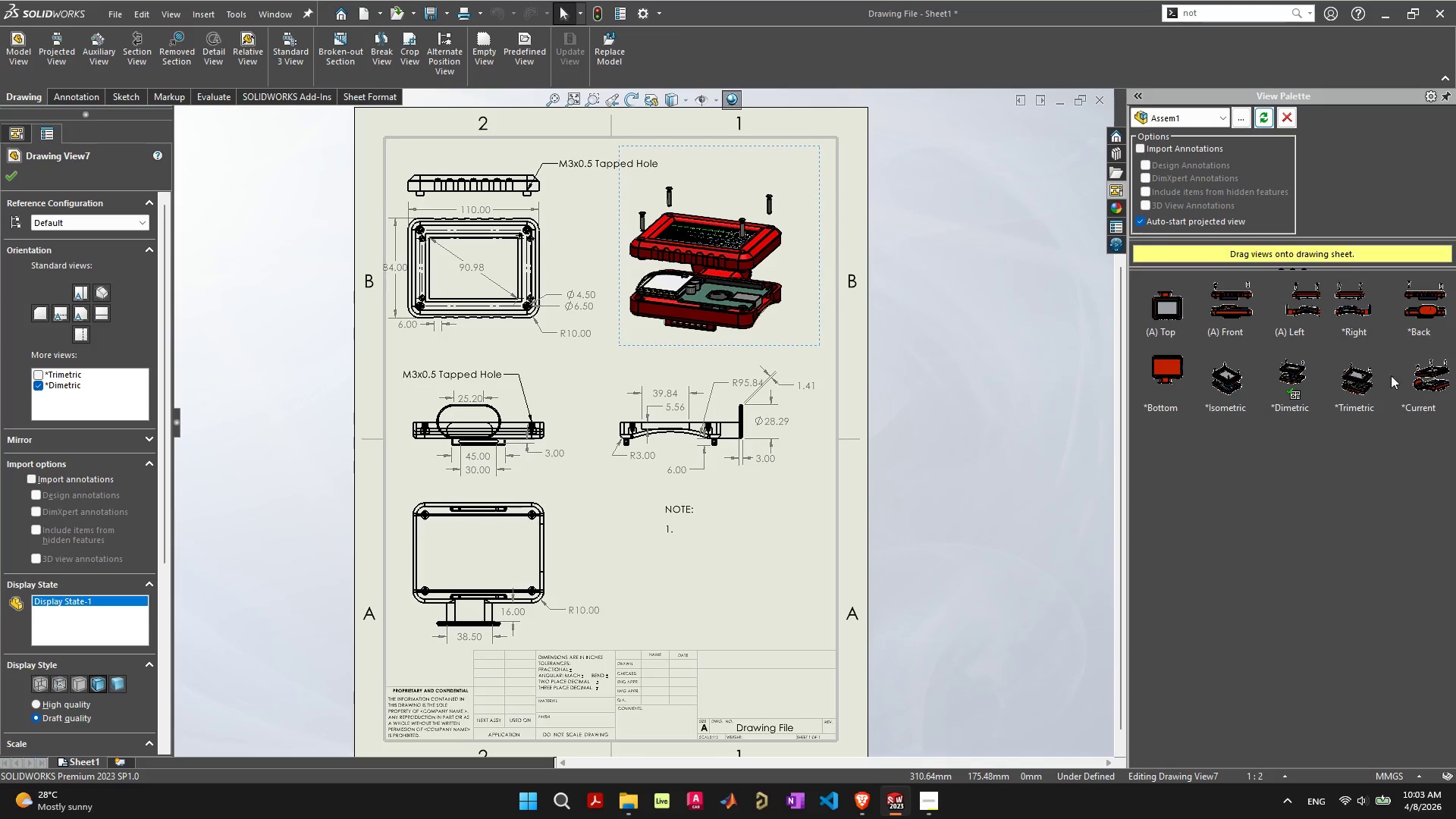 
double_click([1423, 379])
 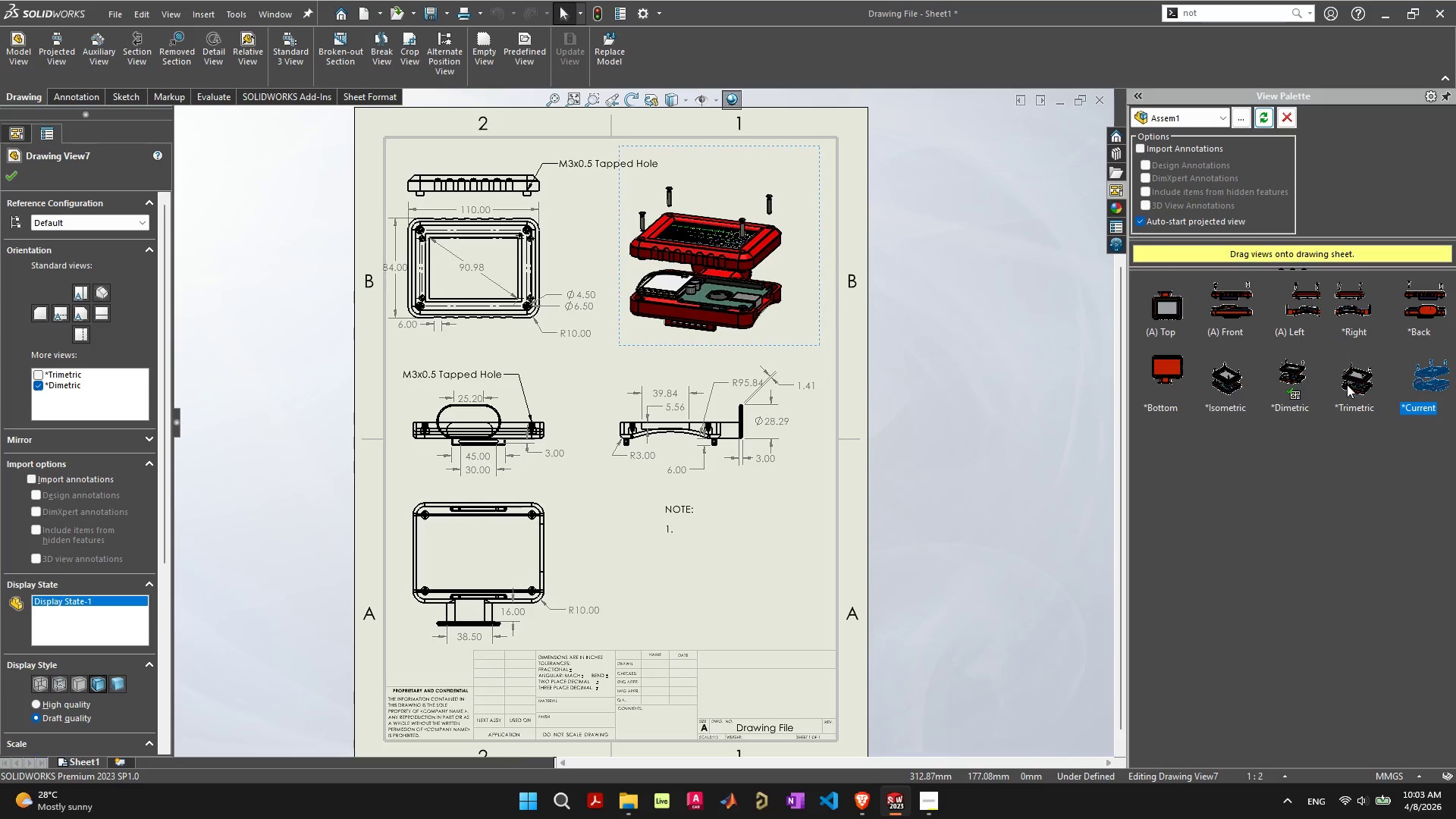 
left_click_drag(start_coordinate=[1431, 378], to_coordinate=[740, 573])
 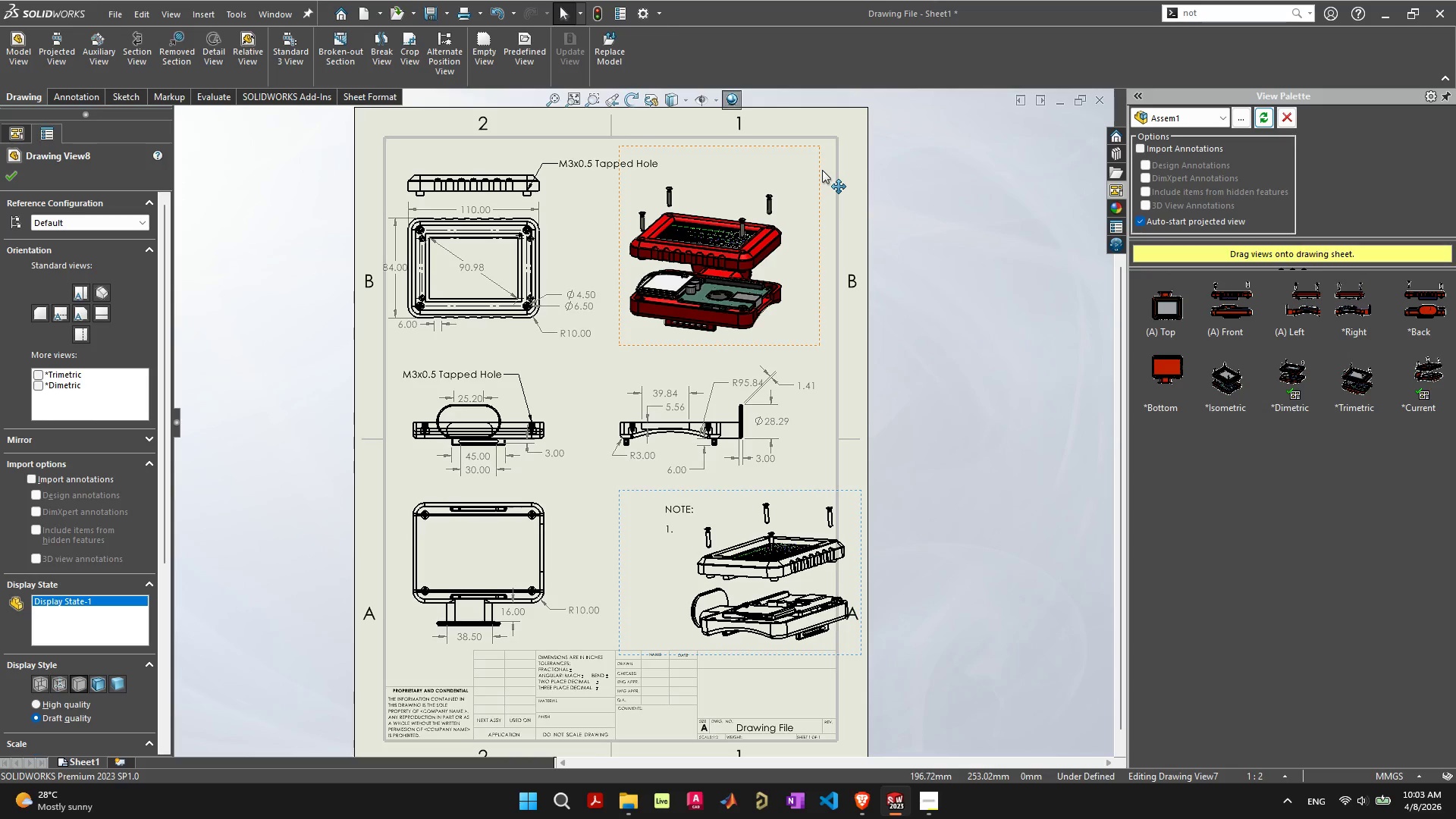 
left_click([822, 170])
 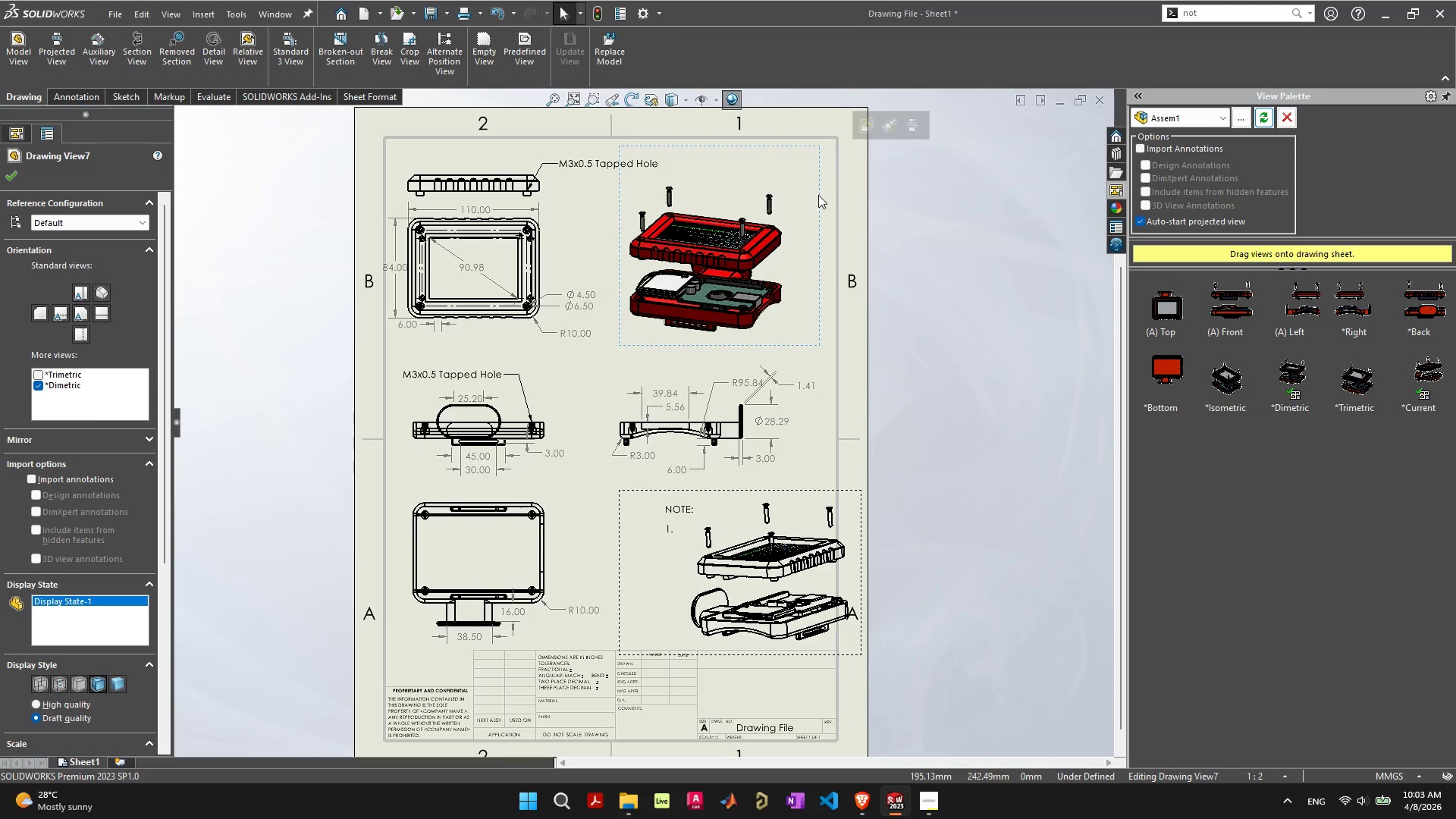 
left_click([818, 195])
 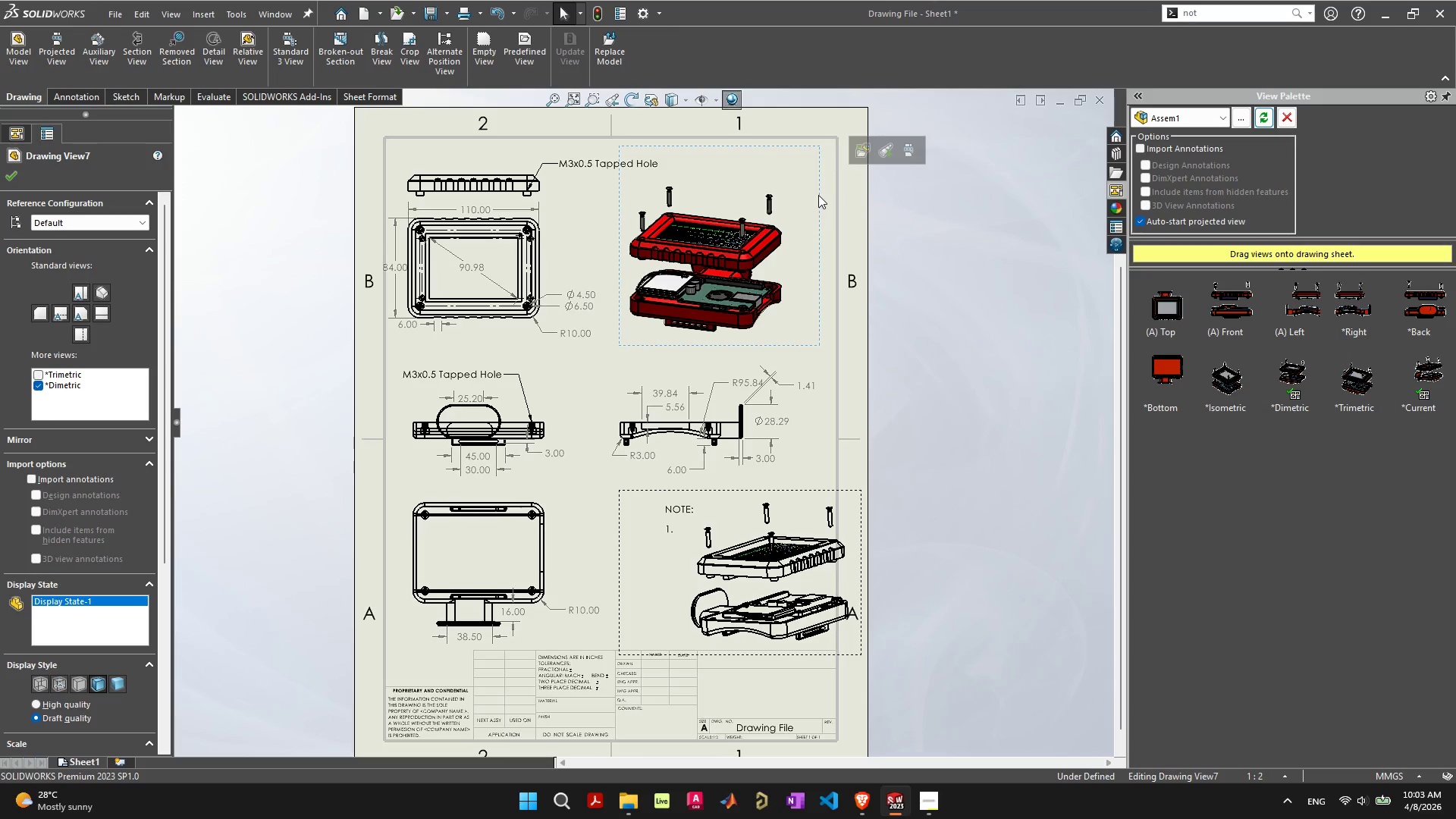 
key(Delete)
 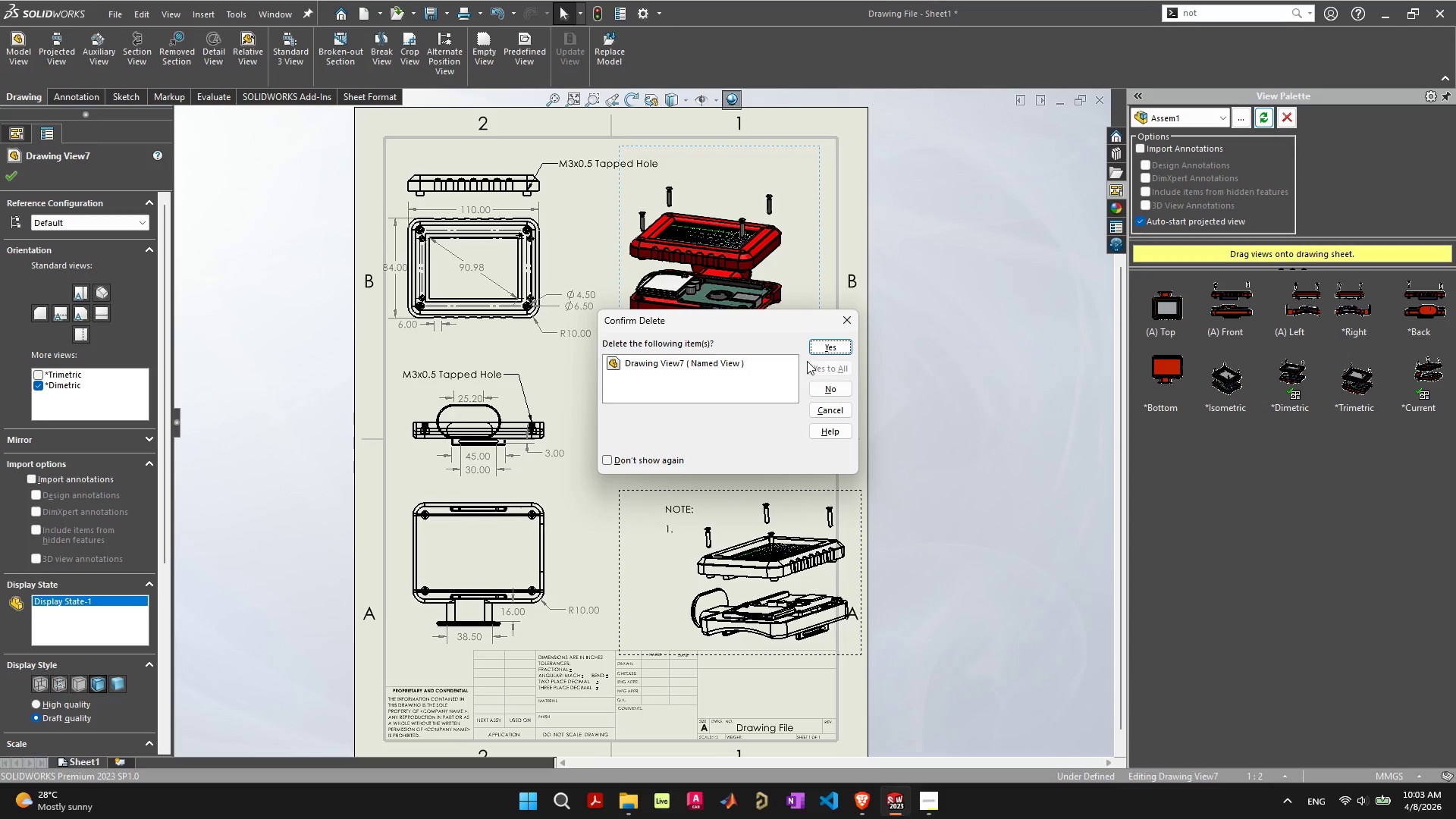 
left_click([825, 350])
 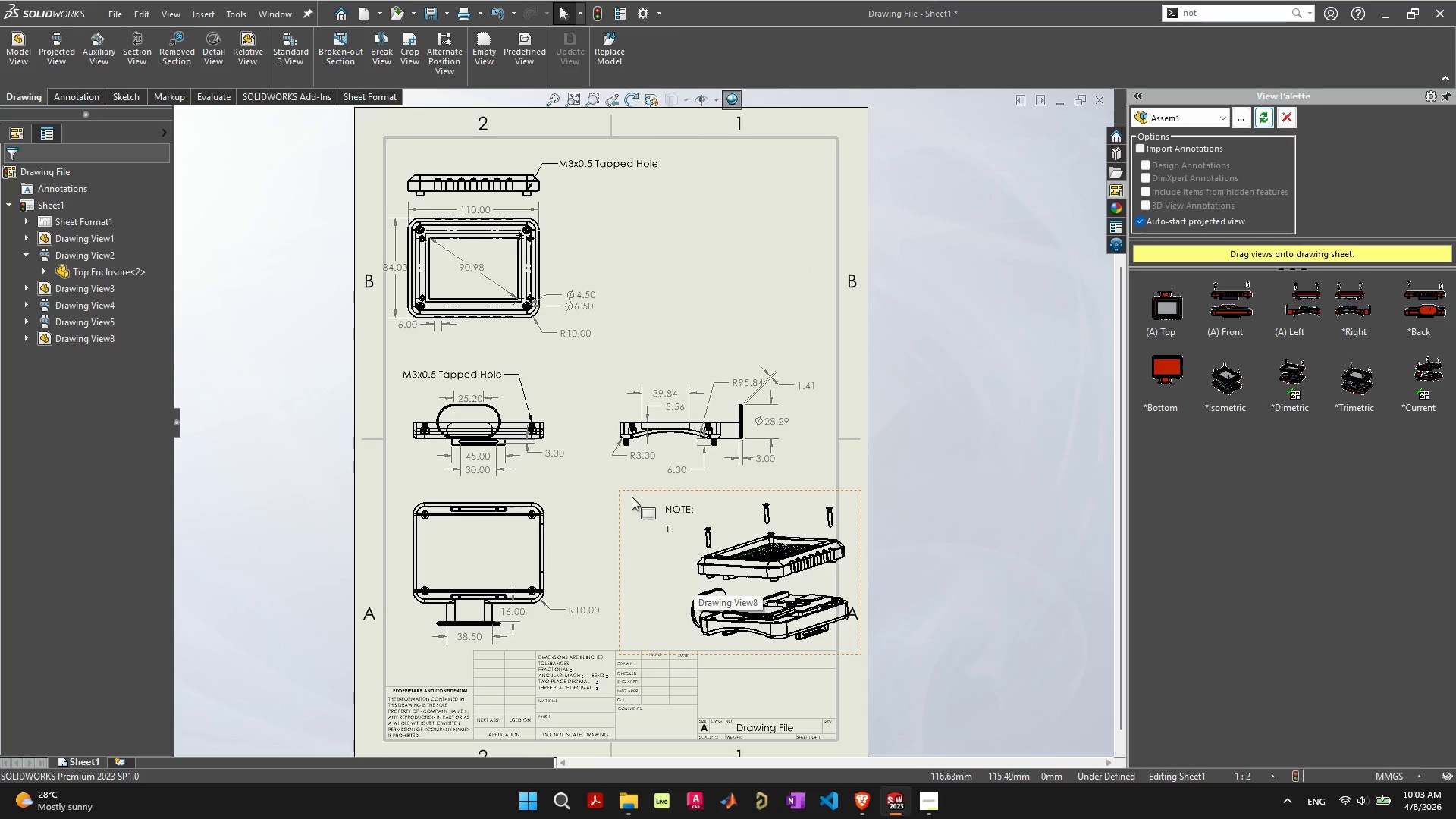 
left_click_drag(start_coordinate=[632, 491], to_coordinate=[588, 179])
 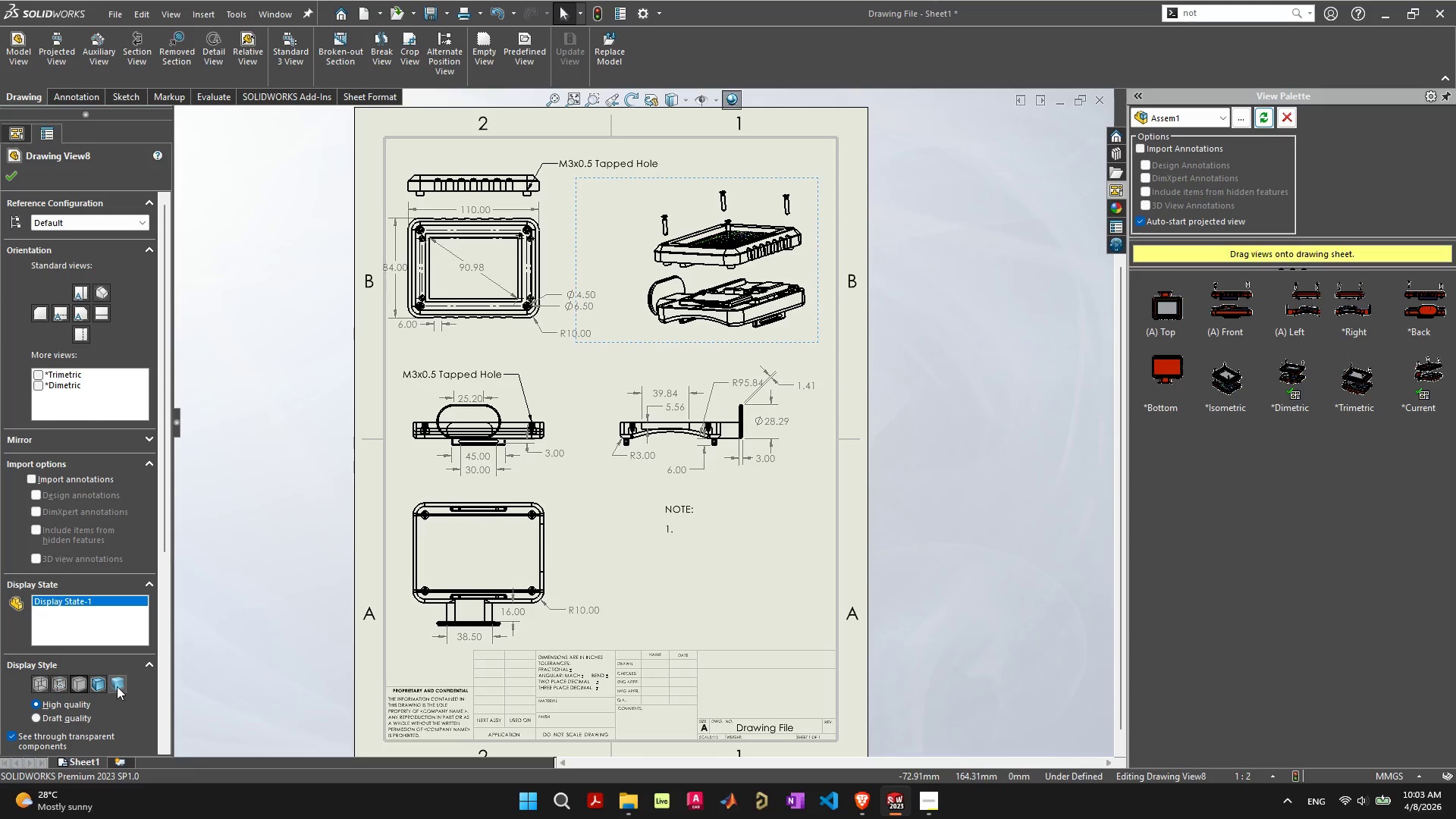 
left_click([105, 683])
 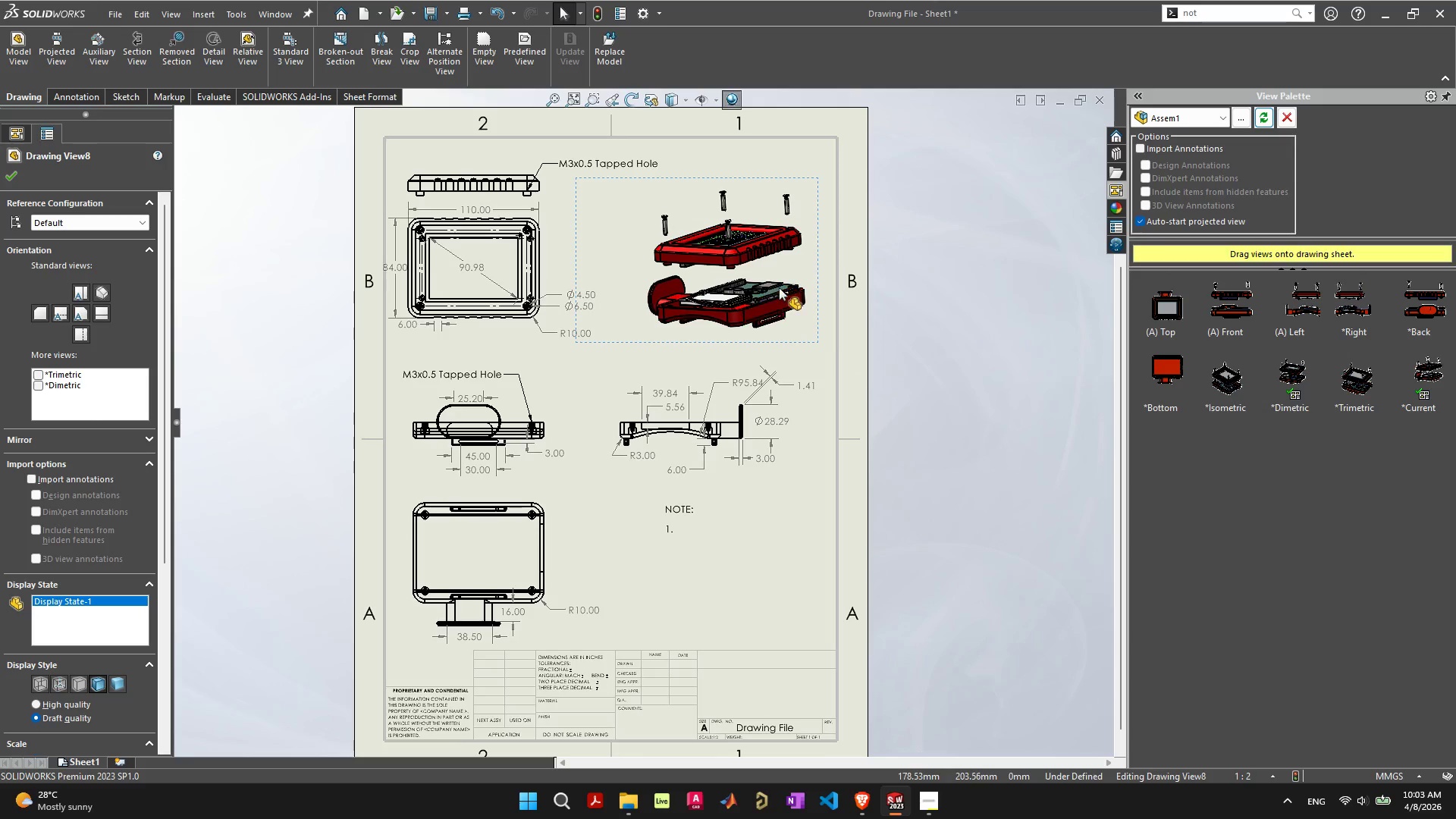 
left_click([952, 378])
 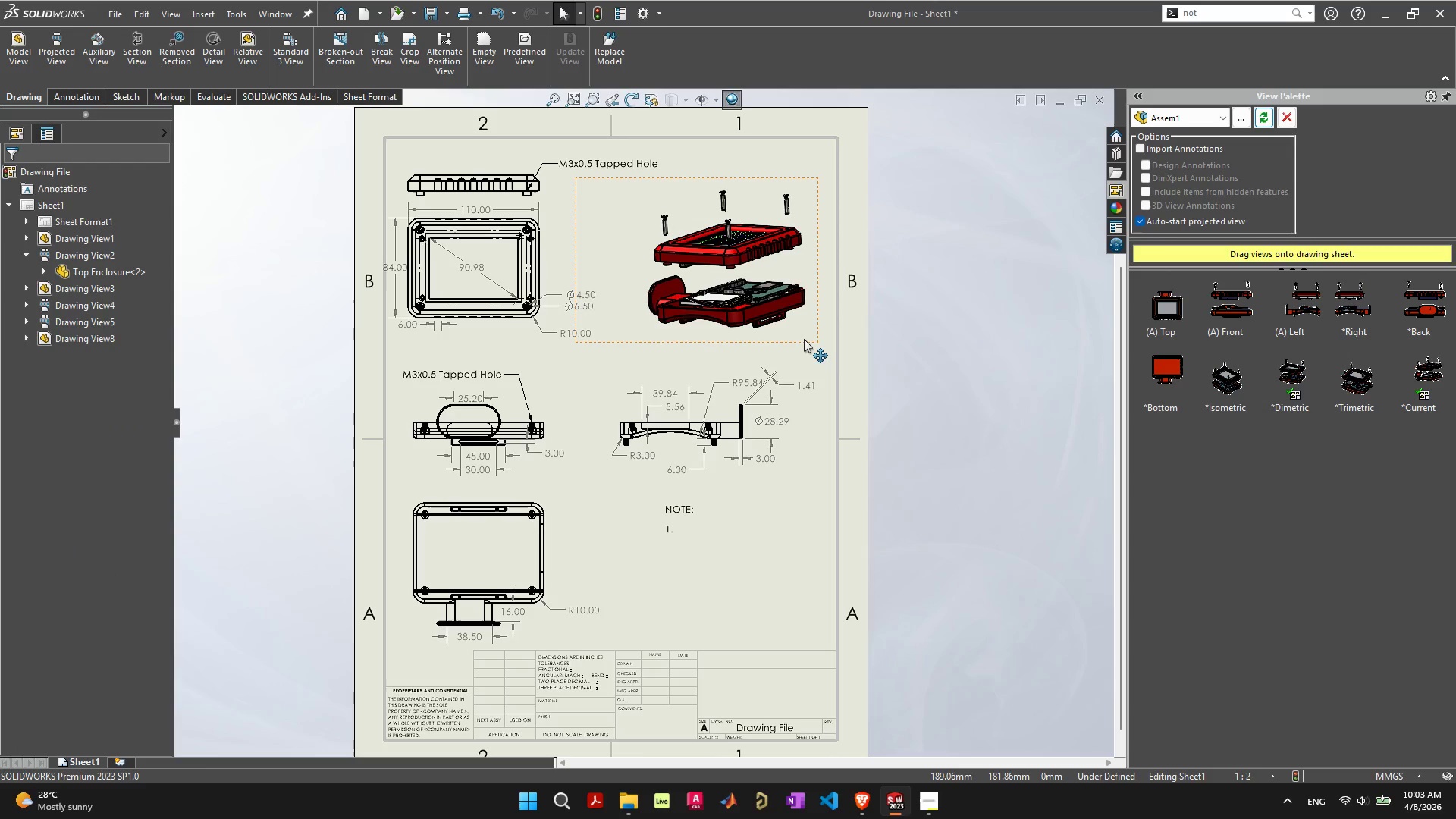 
left_click_drag(start_coordinate=[804, 339], to_coordinate=[795, 335])
 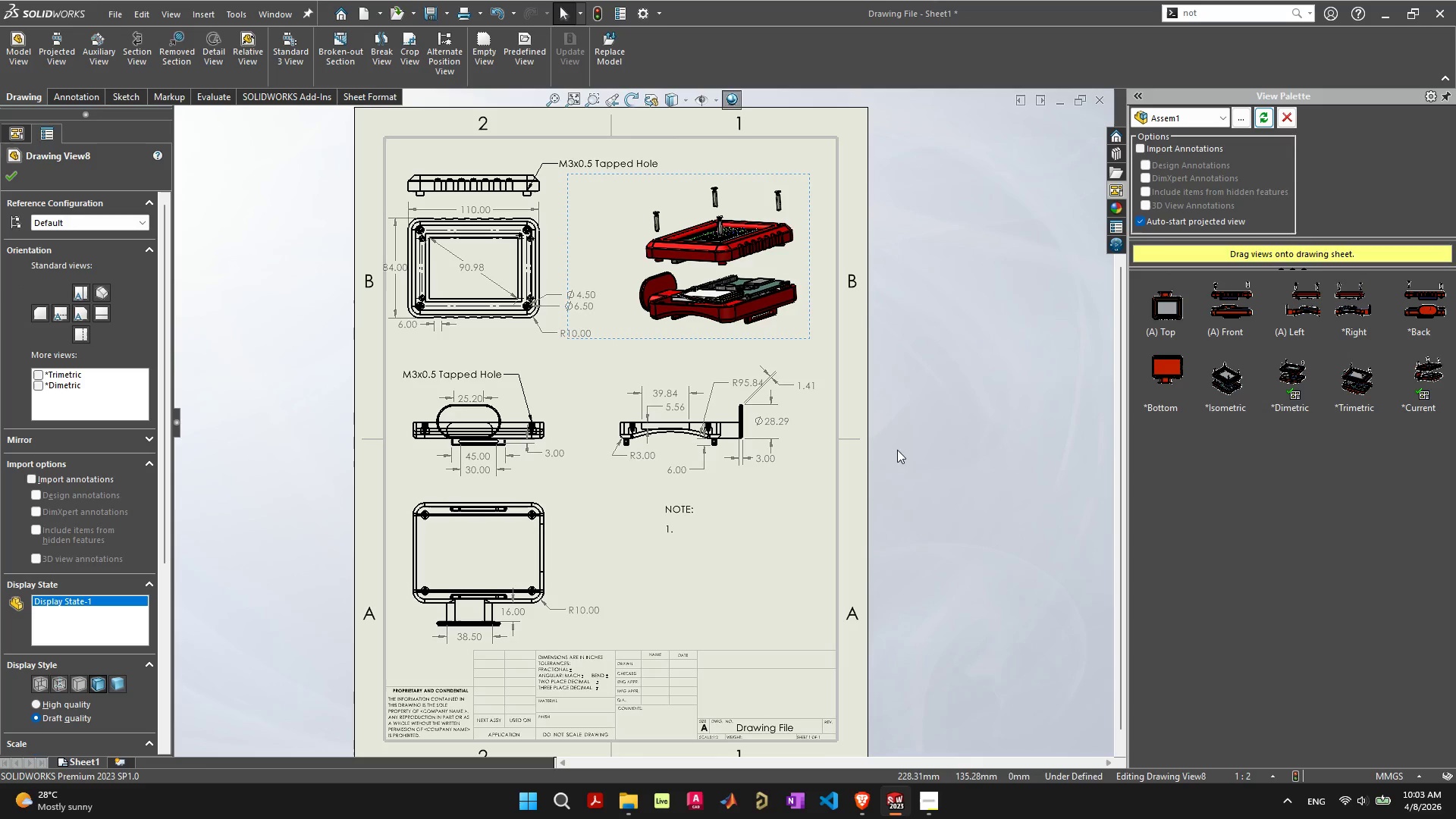 
left_click([926, 459])
 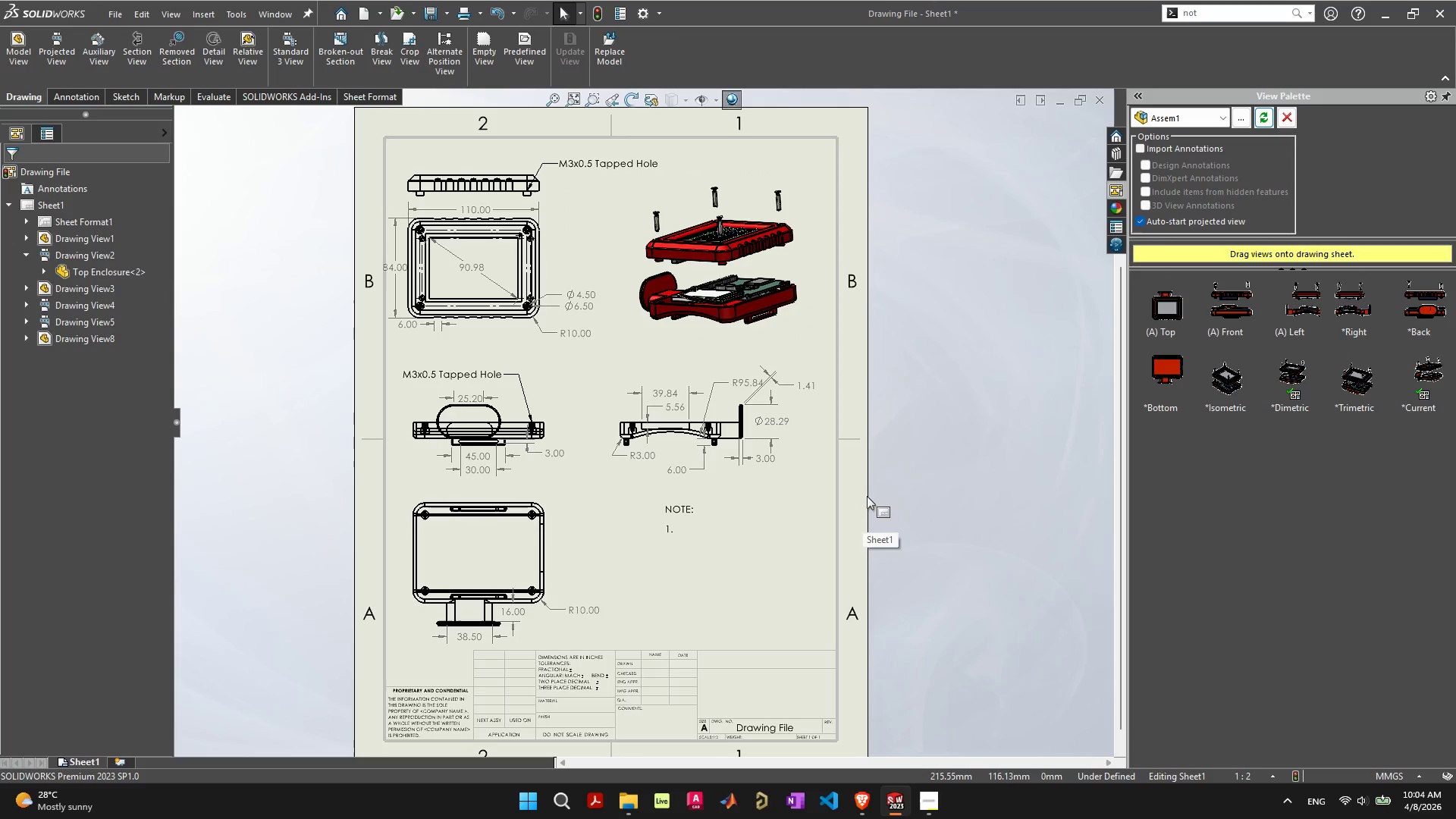 
wait(11.36)
 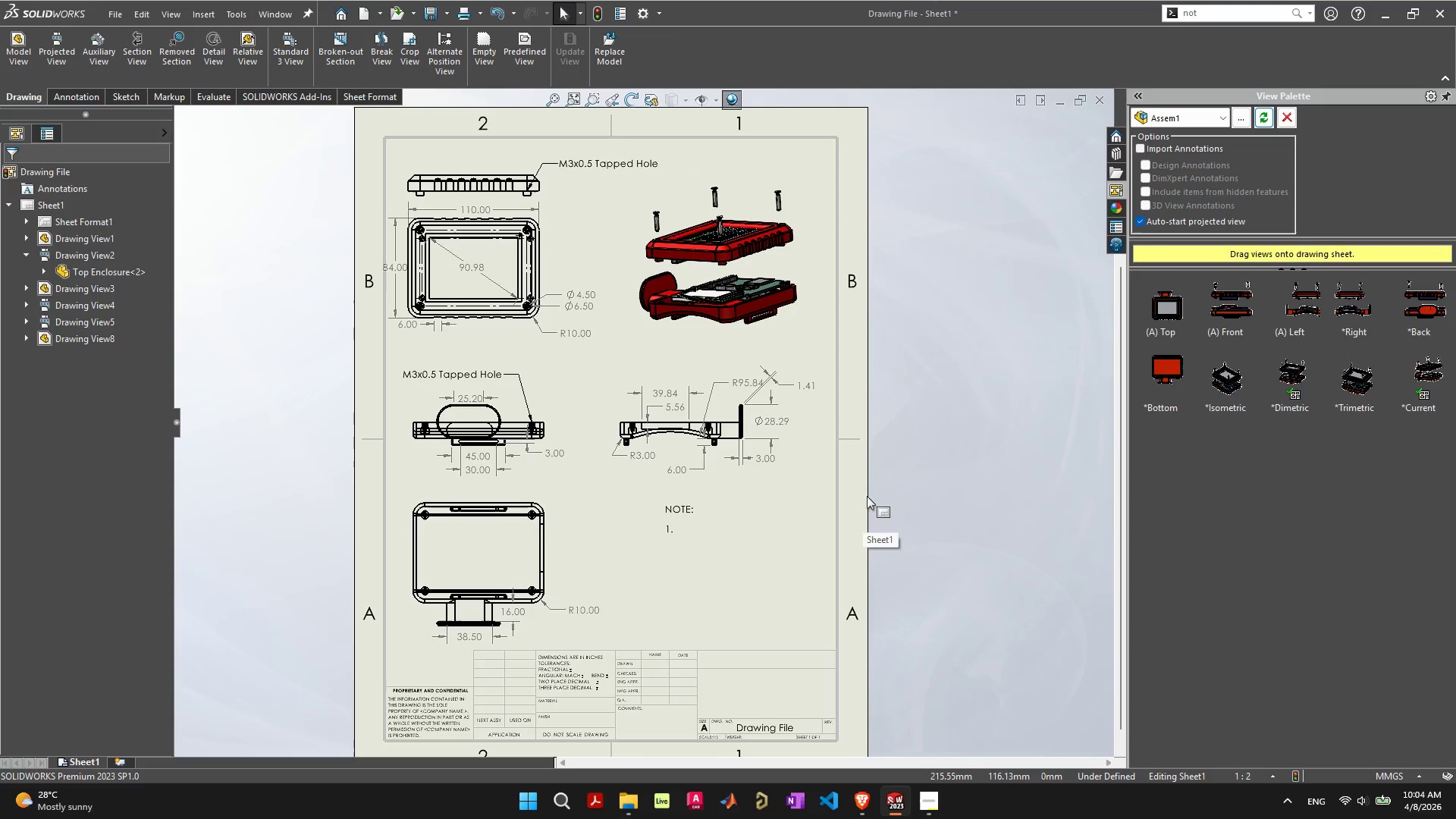 
key(Control+ControlLeft)
 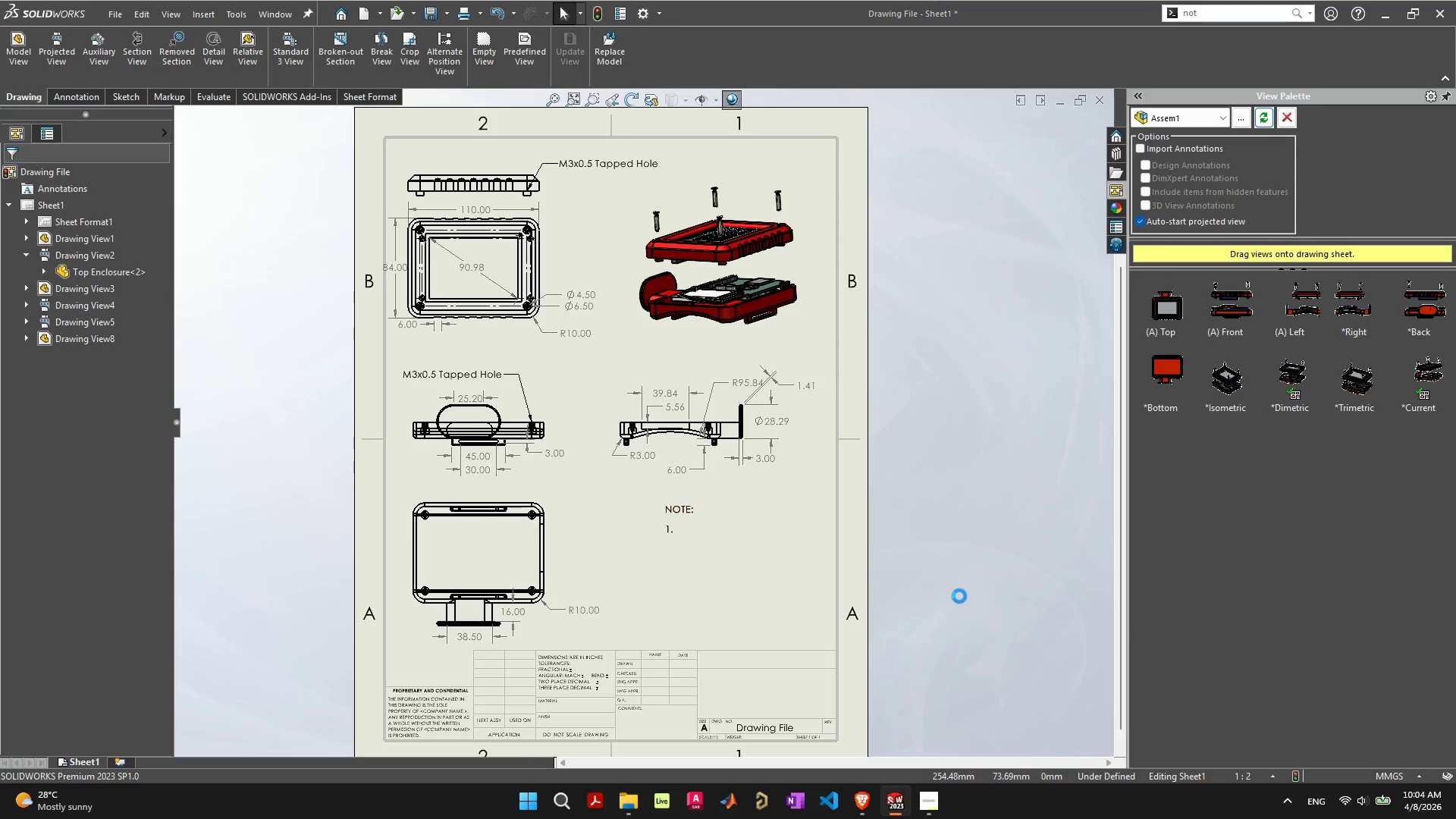 
key(Control+S)
 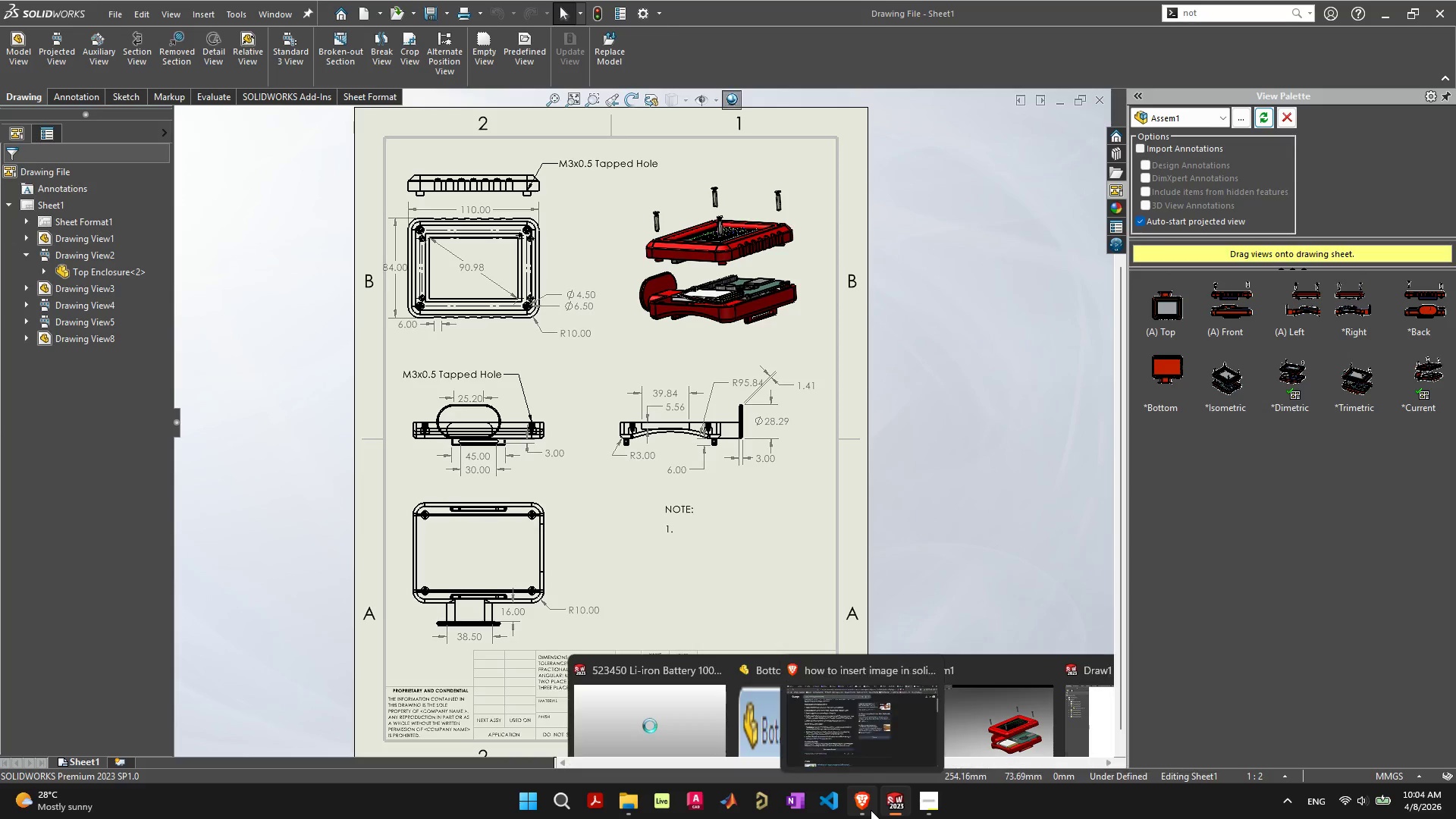 
left_click([902, 807])